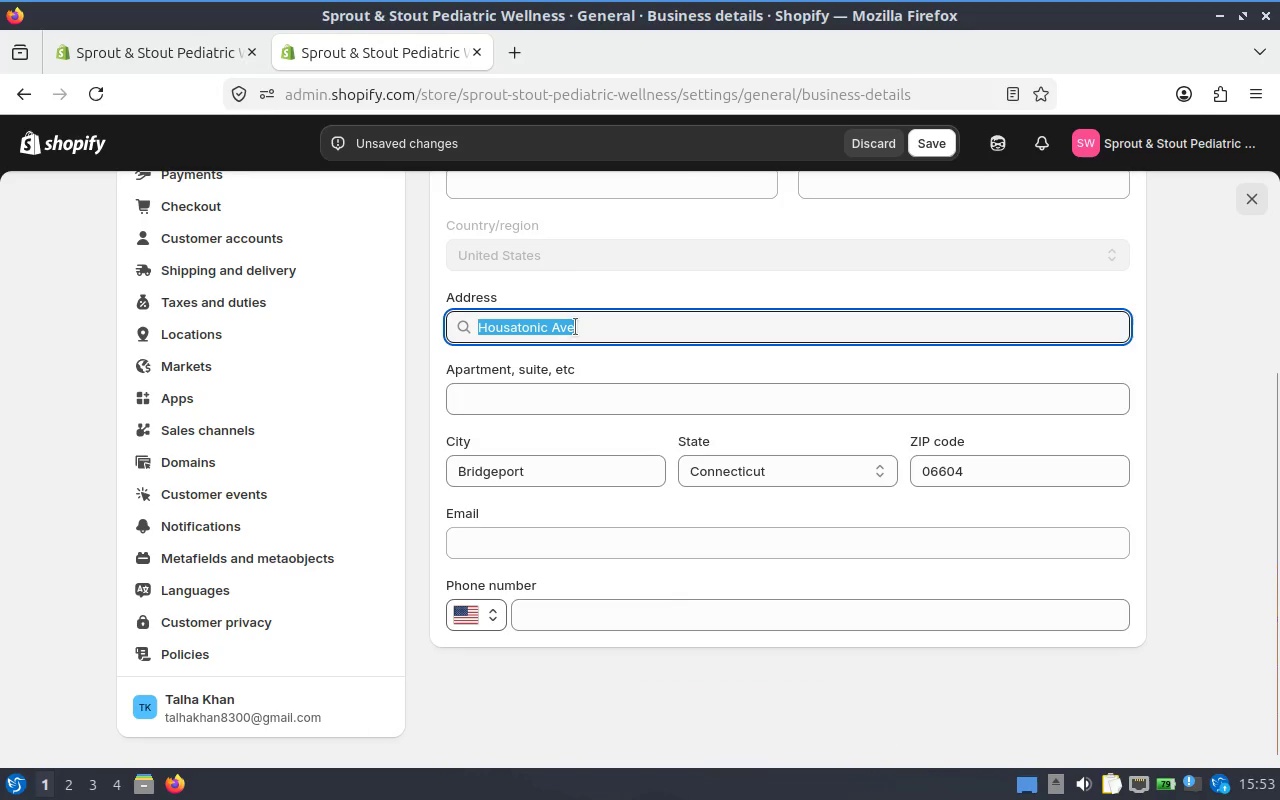 
type(usp)
 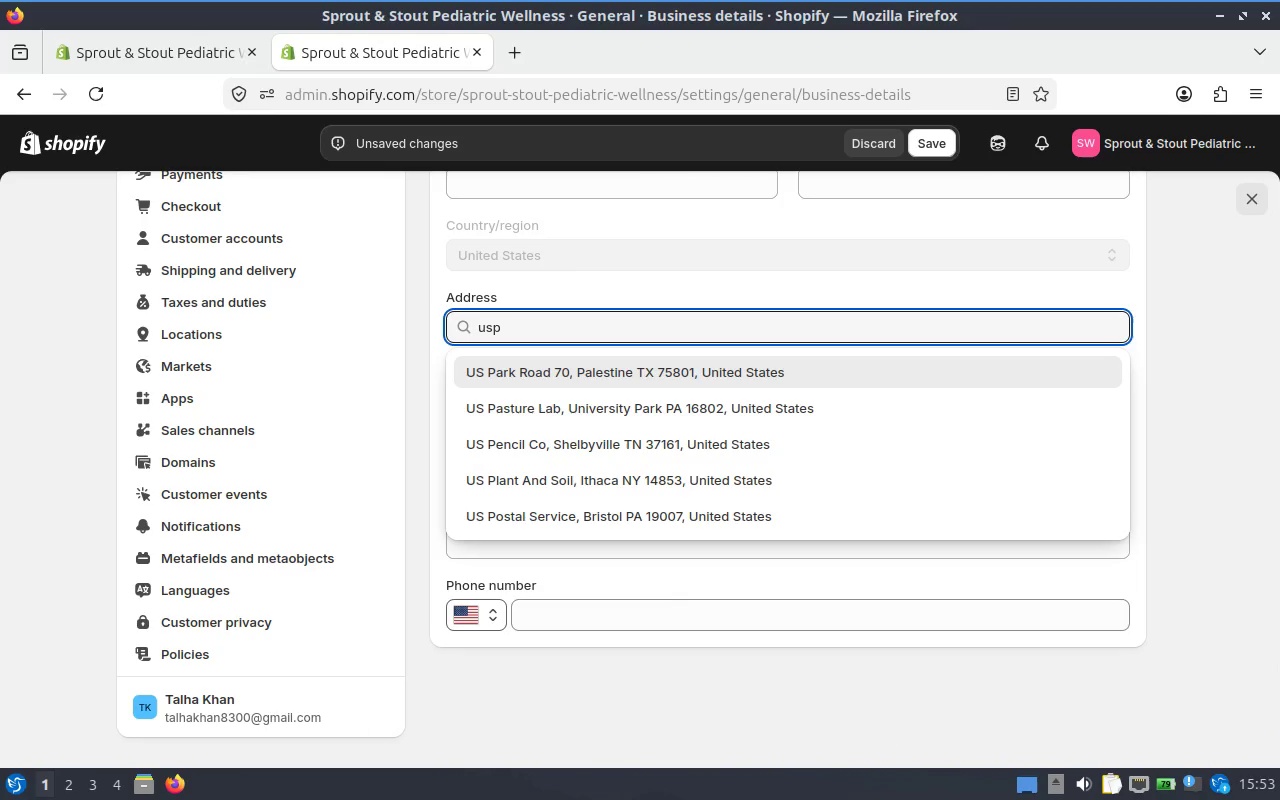 
left_click([676, 397])
 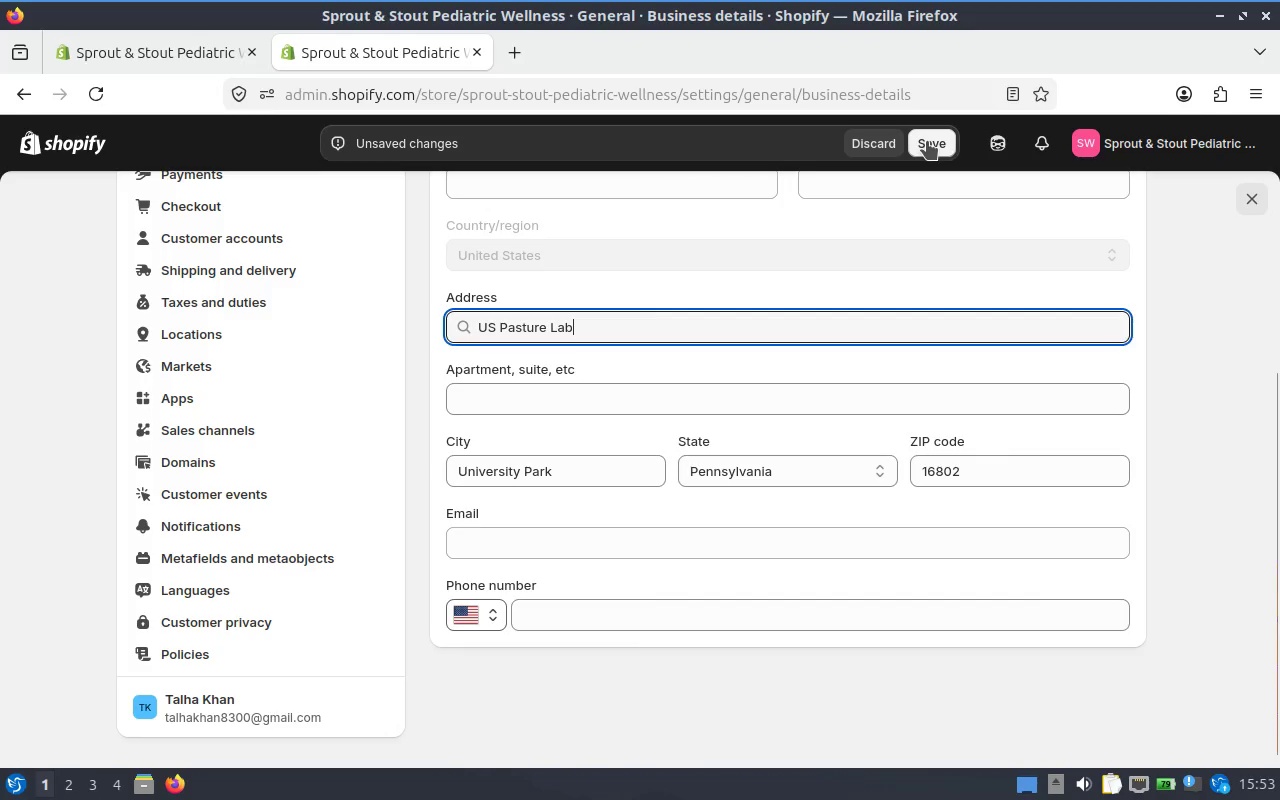 
left_click([927, 141])
 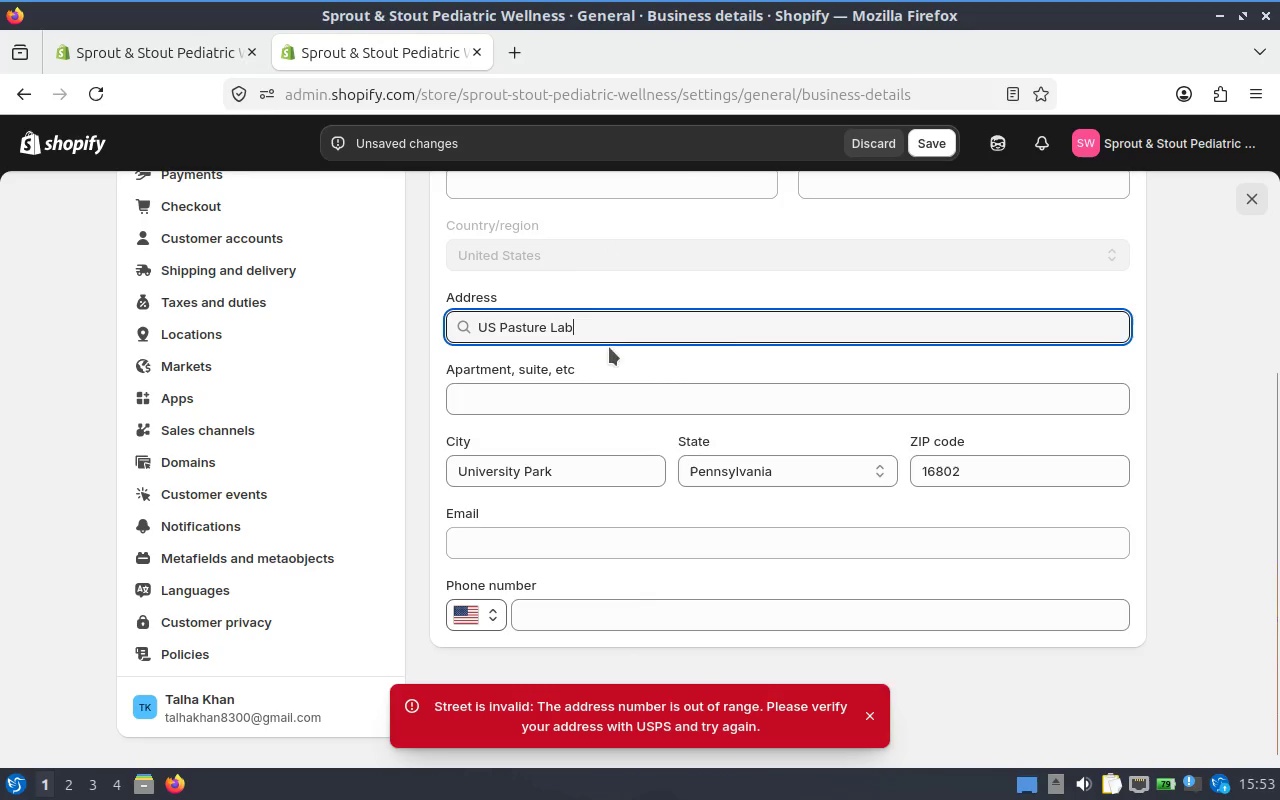 
left_click([515, 45])
 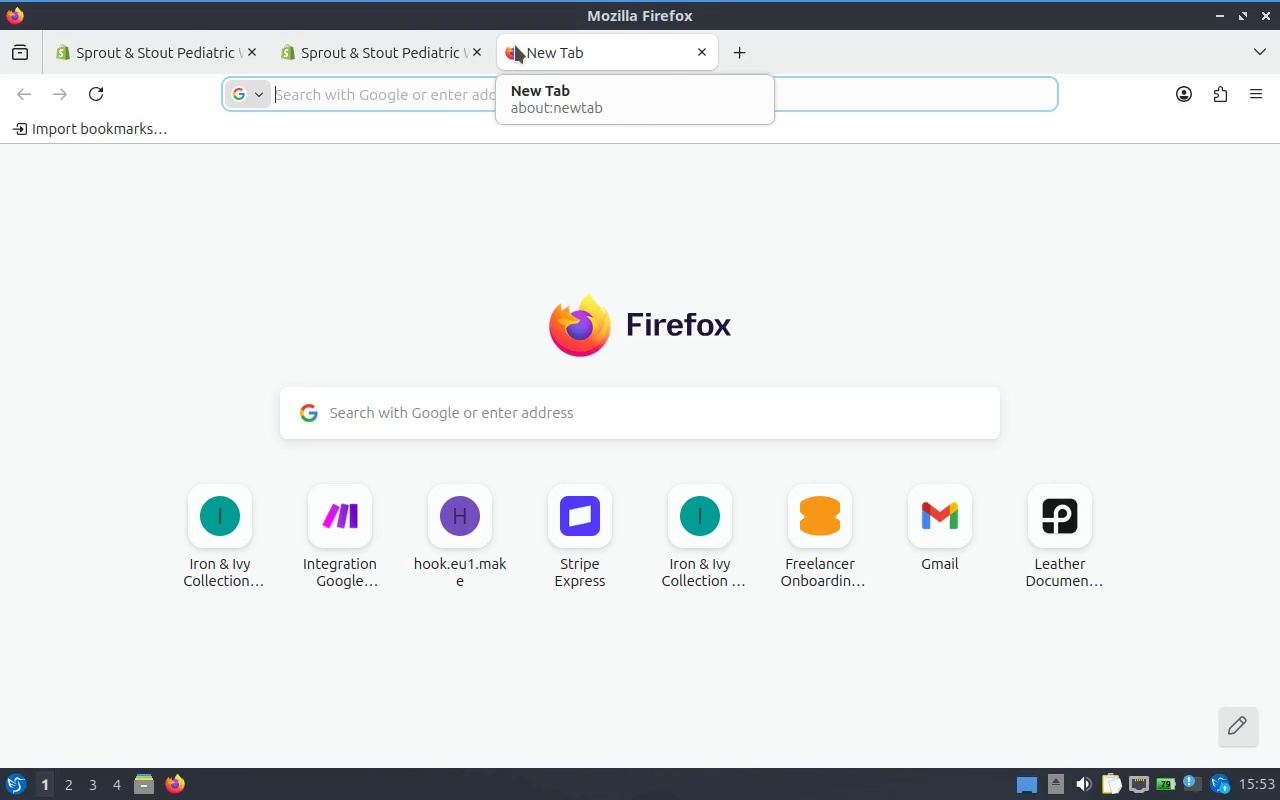 
type(any address in )
key(Backspace)
key(Backspace)
key(Backspace)
type(of usa for shopify store)
 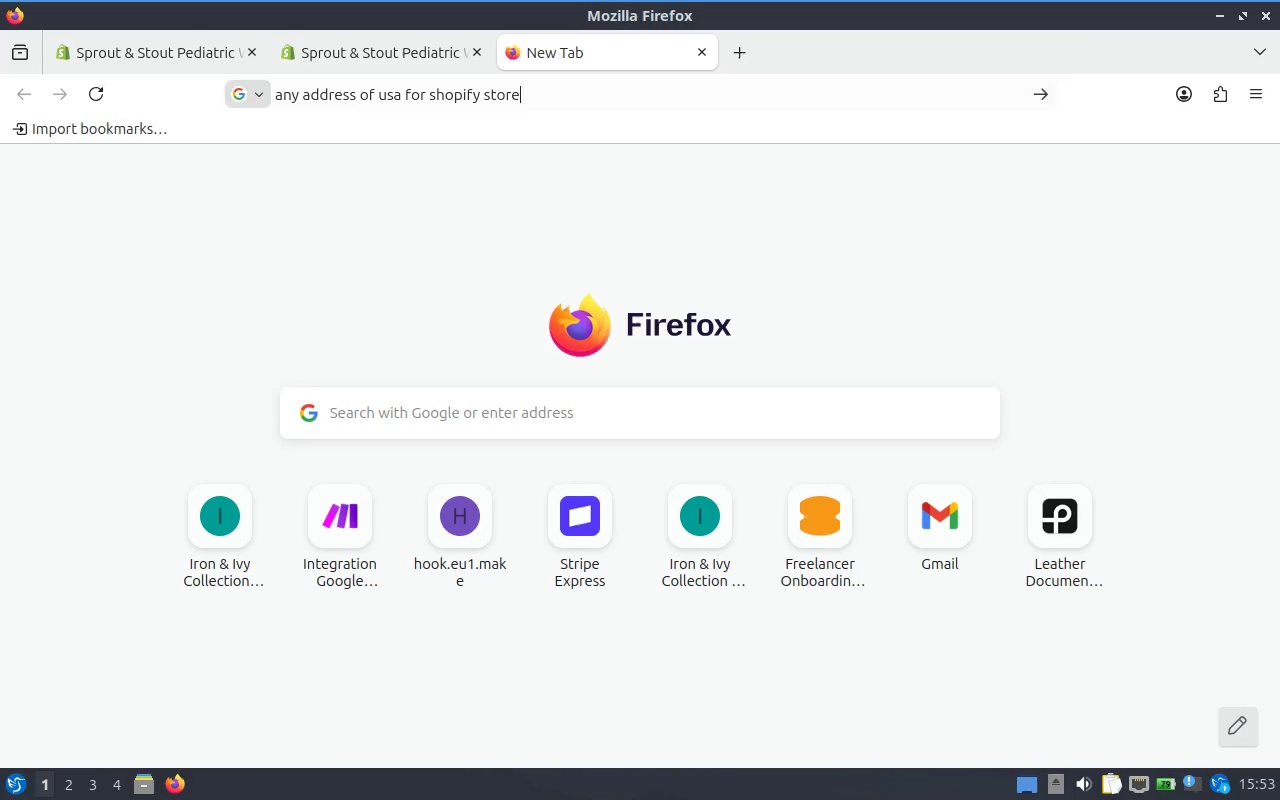 
key(Enter)
 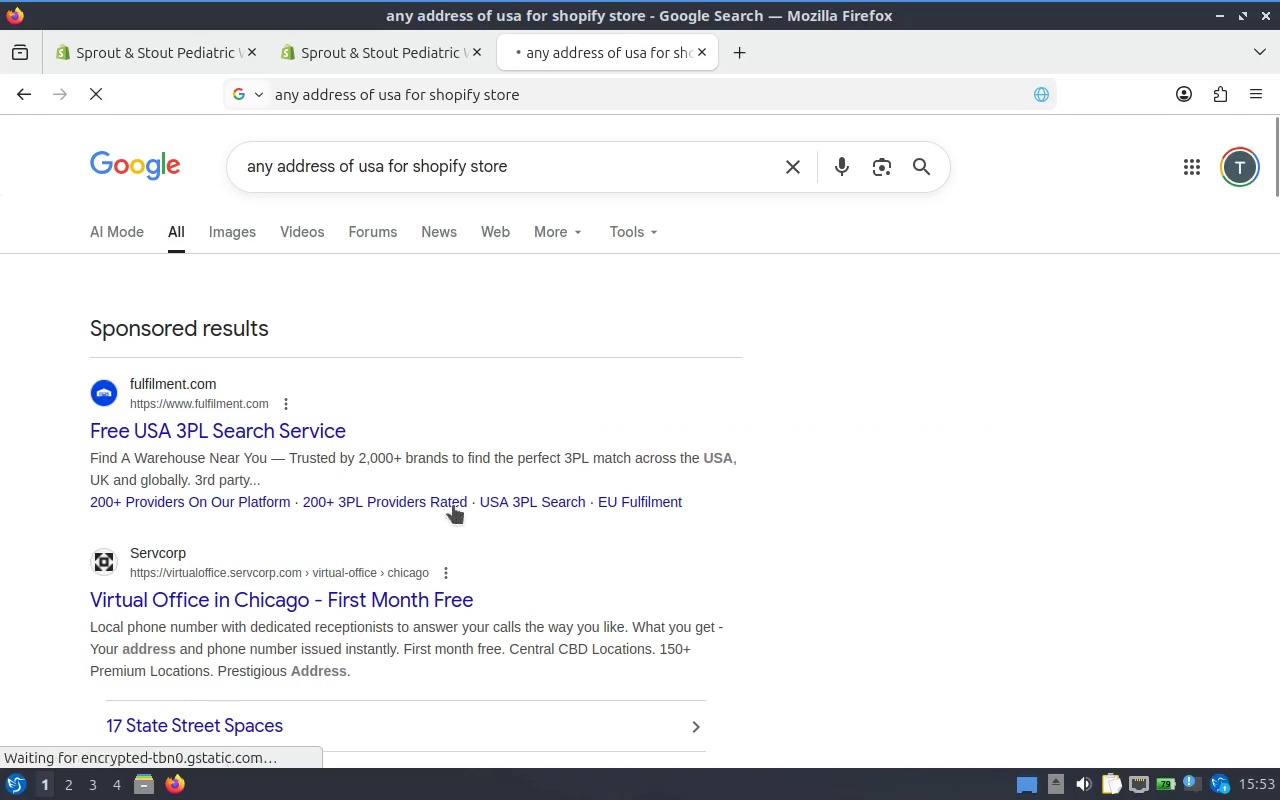 
scroll: coordinate [404, 311], scroll_direction: down, amount: 9.0
 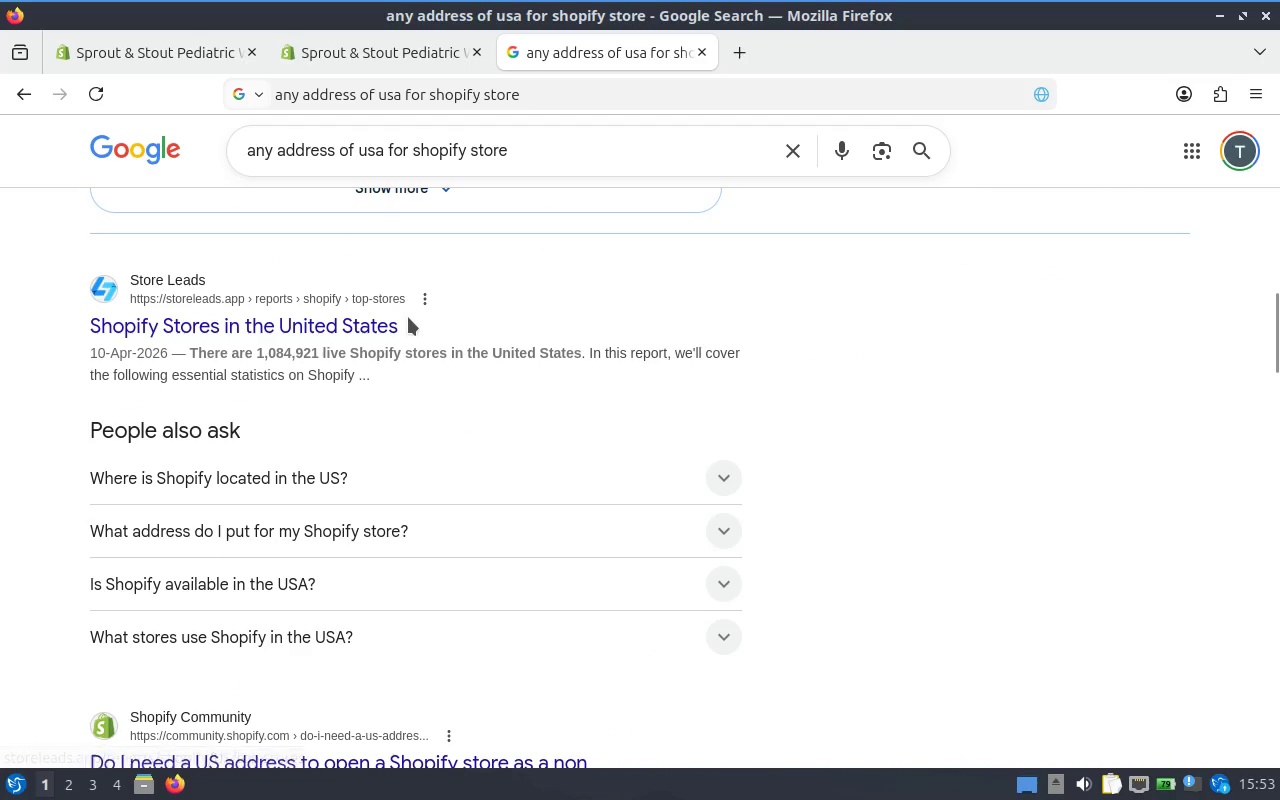 
scroll: coordinate [430, 405], scroll_direction: down, amount: 10.0
 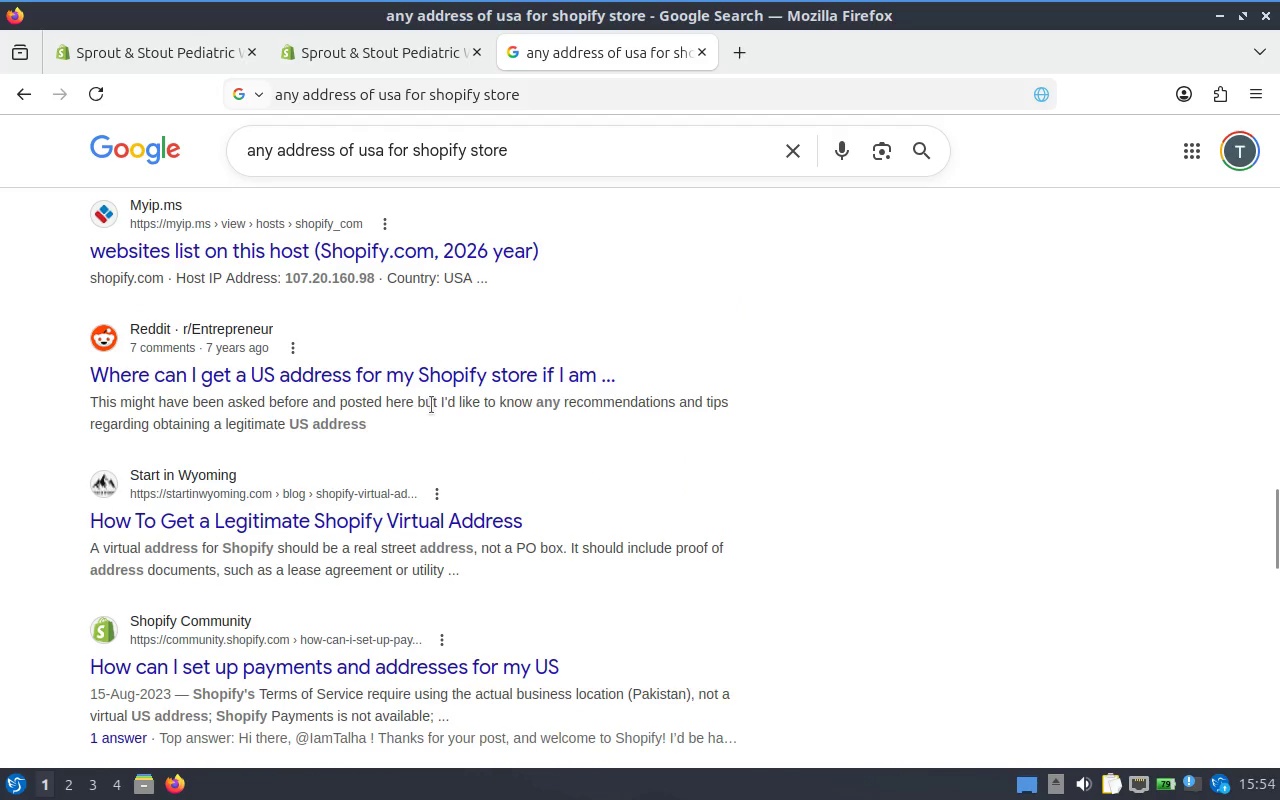 
scroll: coordinate [433, 404], scroll_direction: up, amount: 15.0
 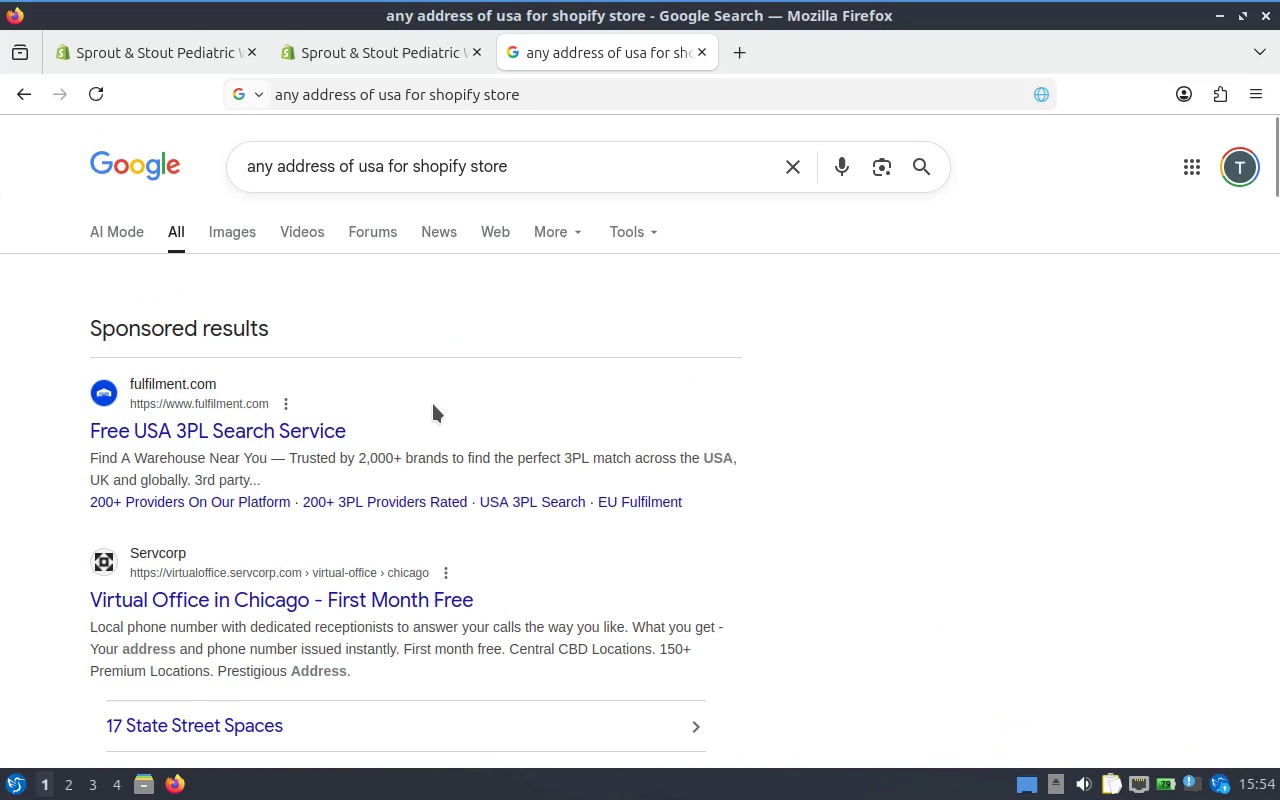 
scroll: coordinate [435, 477], scroll_direction: down, amount: 6.0
 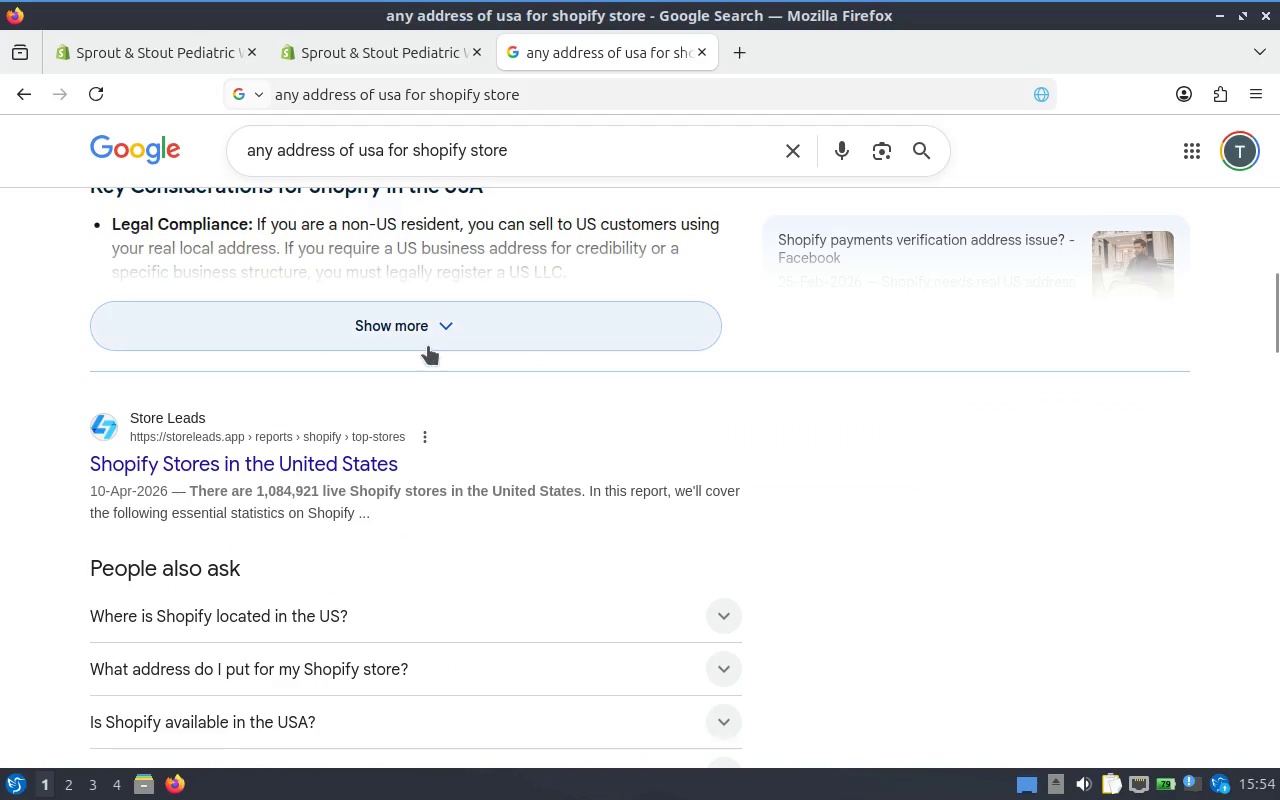 
left_click([428, 347])
 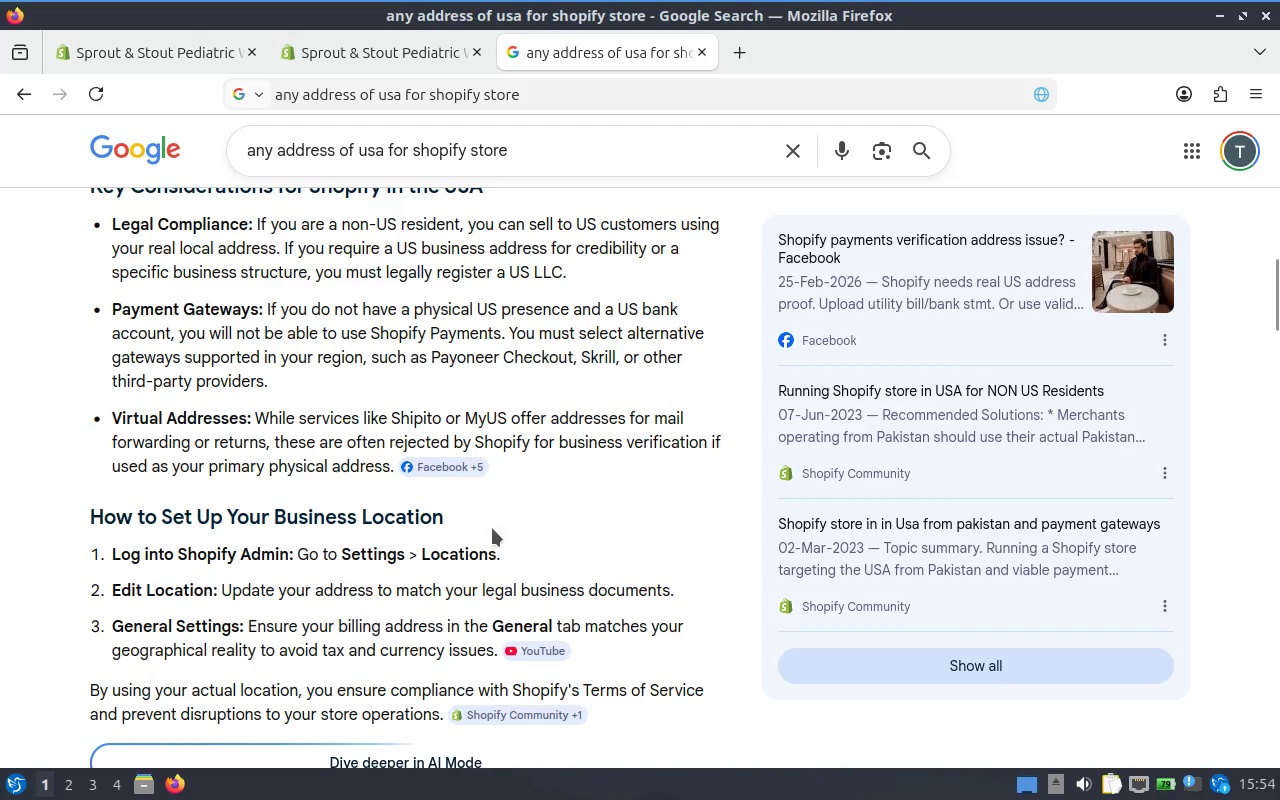 
scroll: coordinate [447, 523], scroll_direction: down, amount: 2.0
 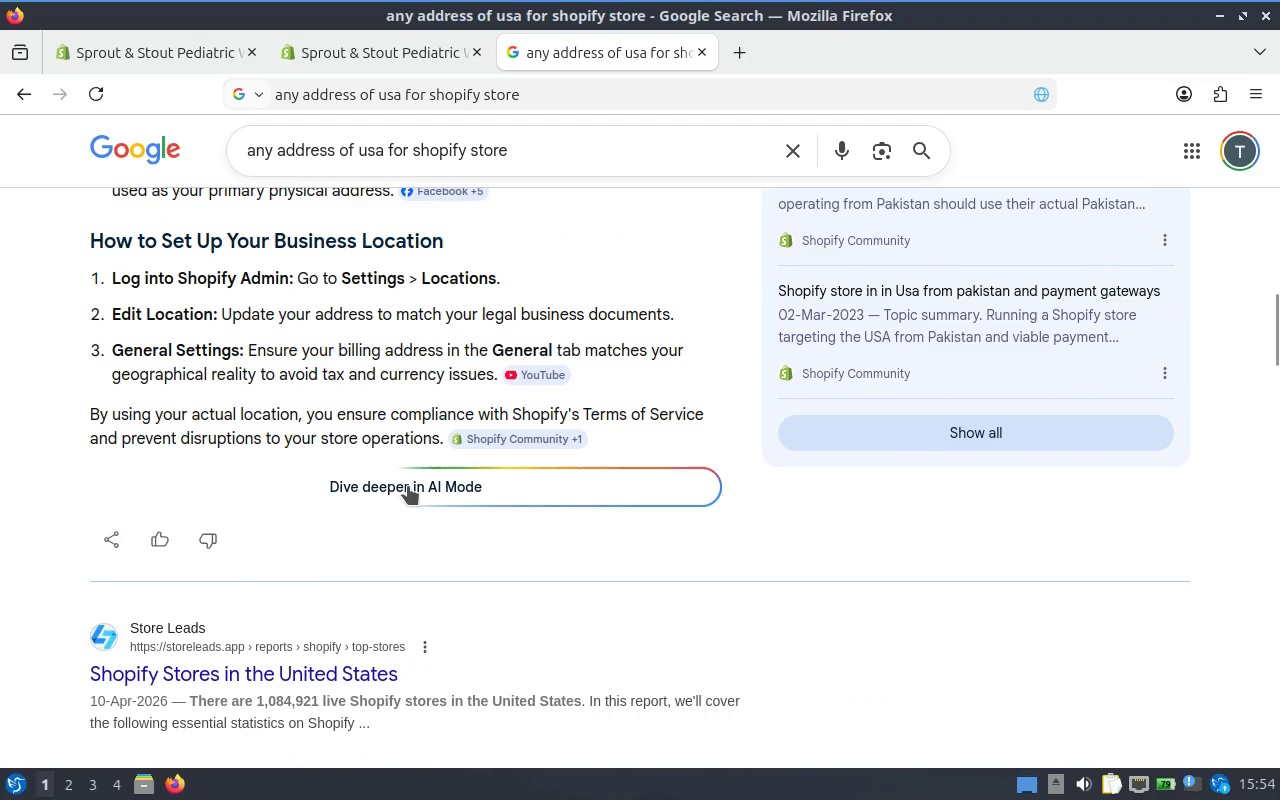 
left_click([408, 486])
 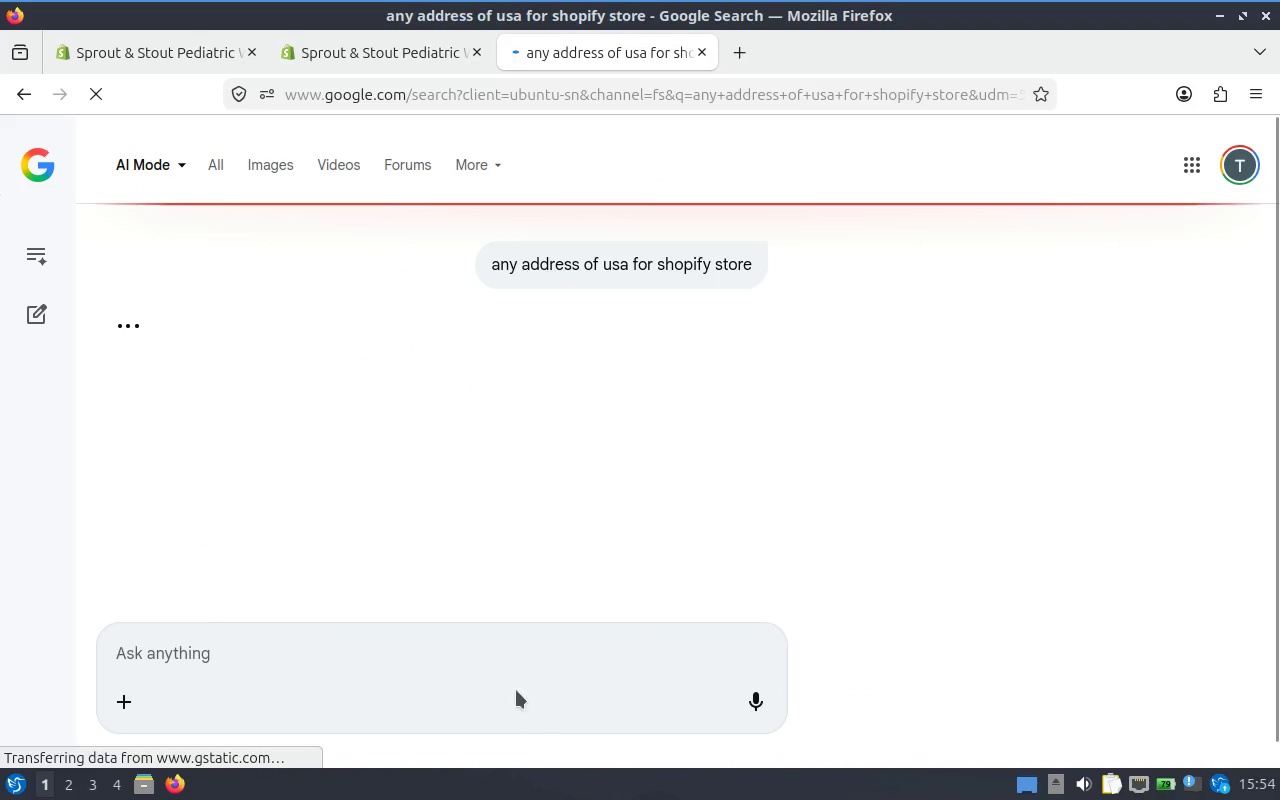 
left_click([456, 654])
 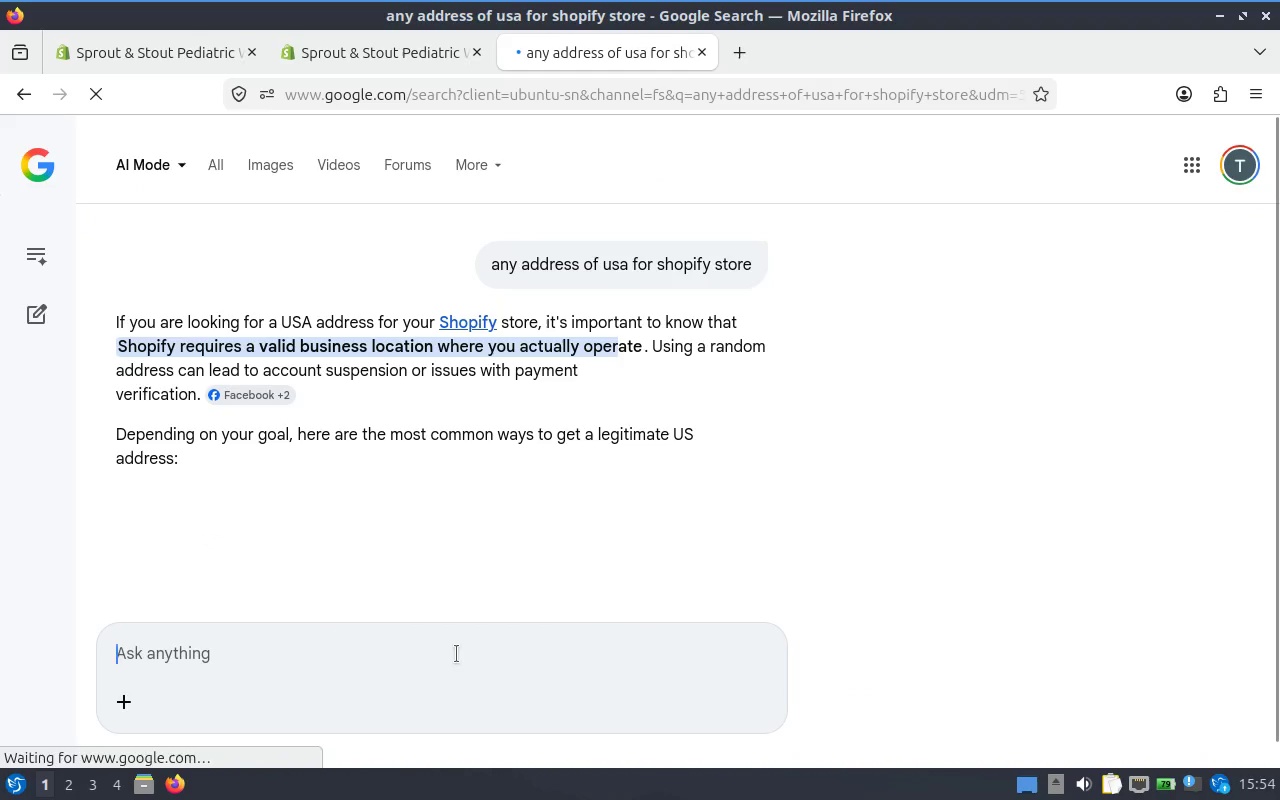 
type(give me us real streel address which wor )
key(Backspace)
type( )
key(Backspace)
type(k on shoify i am making for thme)
key(Backspace)
key(Backspace)
type(em)
 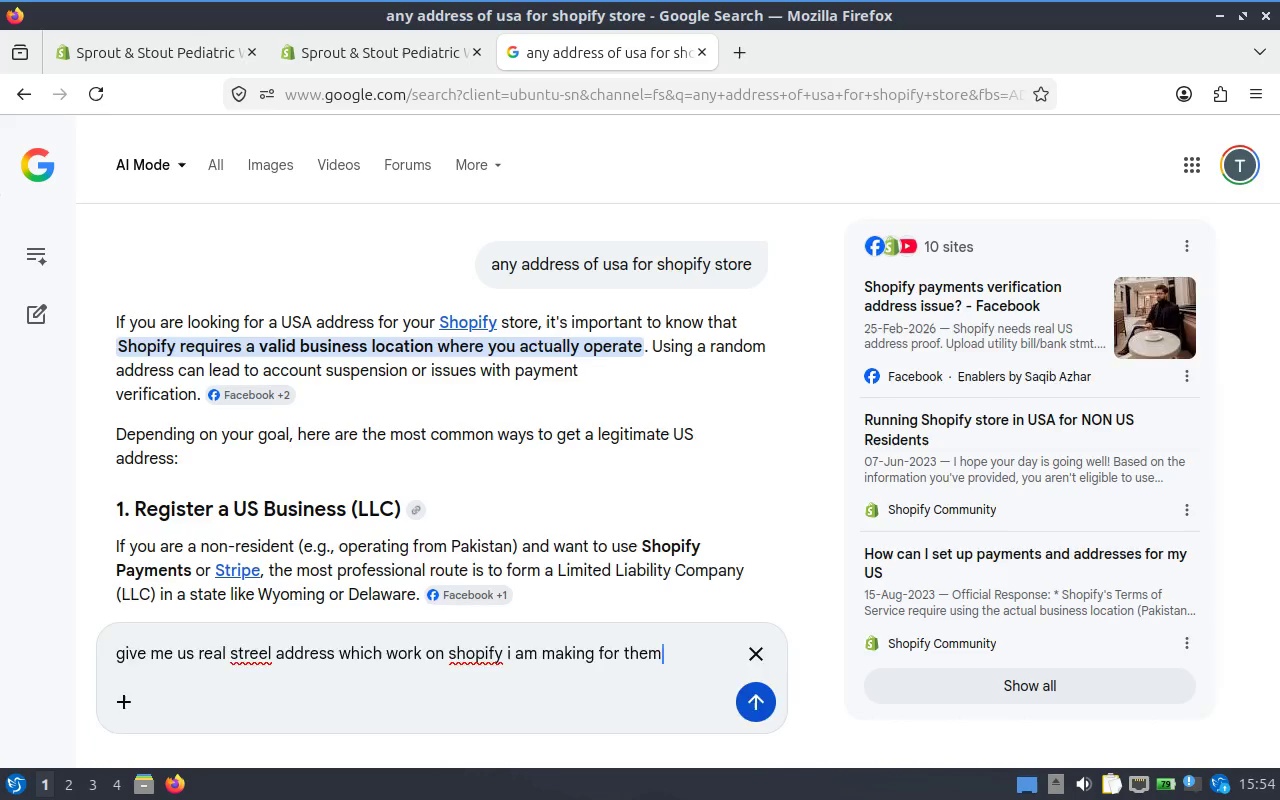 
hold_key(key=P, duration=0.36)
 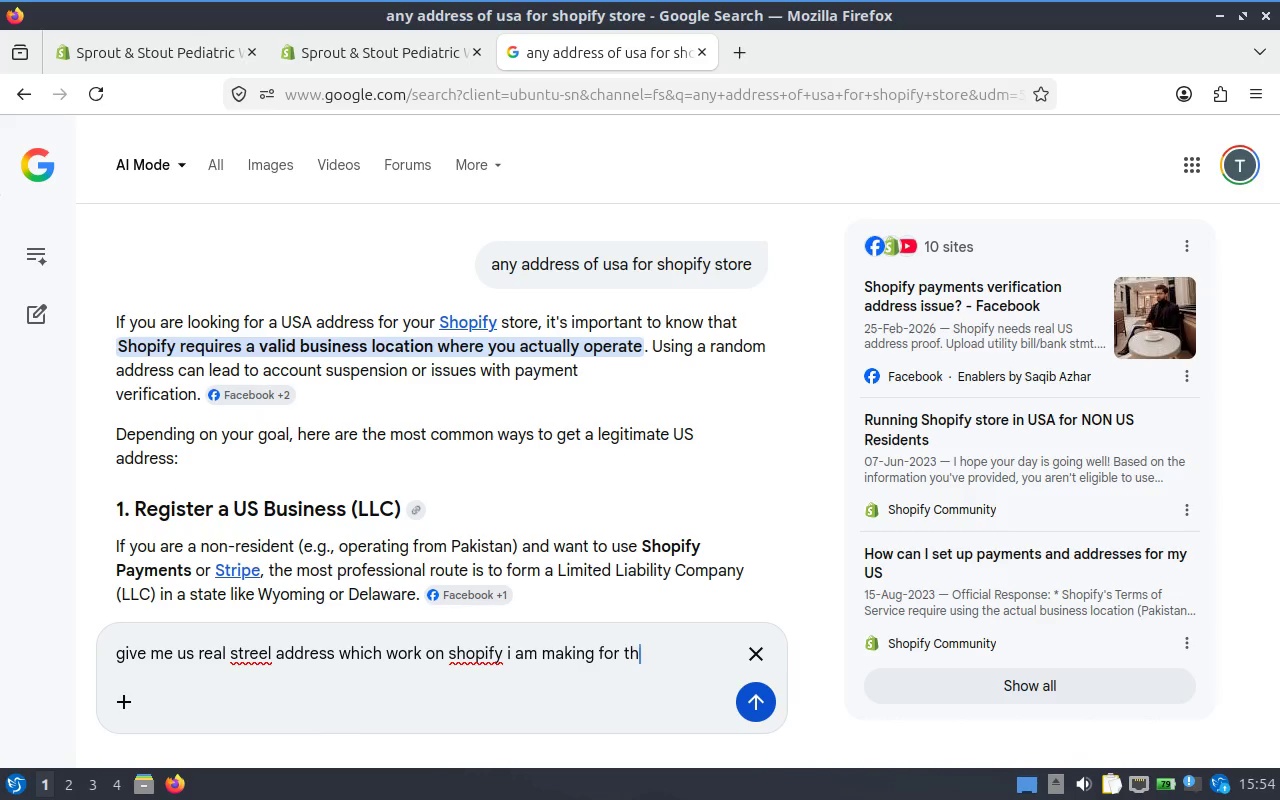 
key(Enter)
 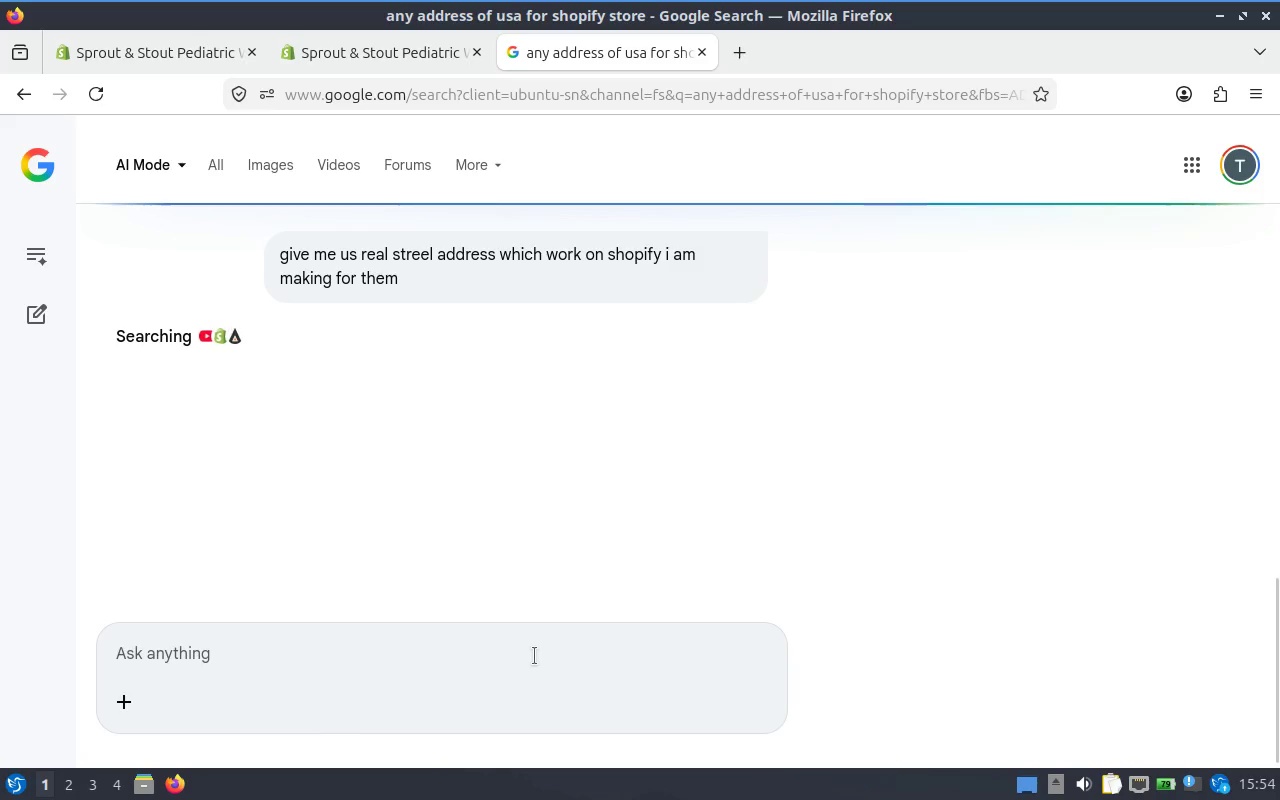 
mouse_move([401, 452])
 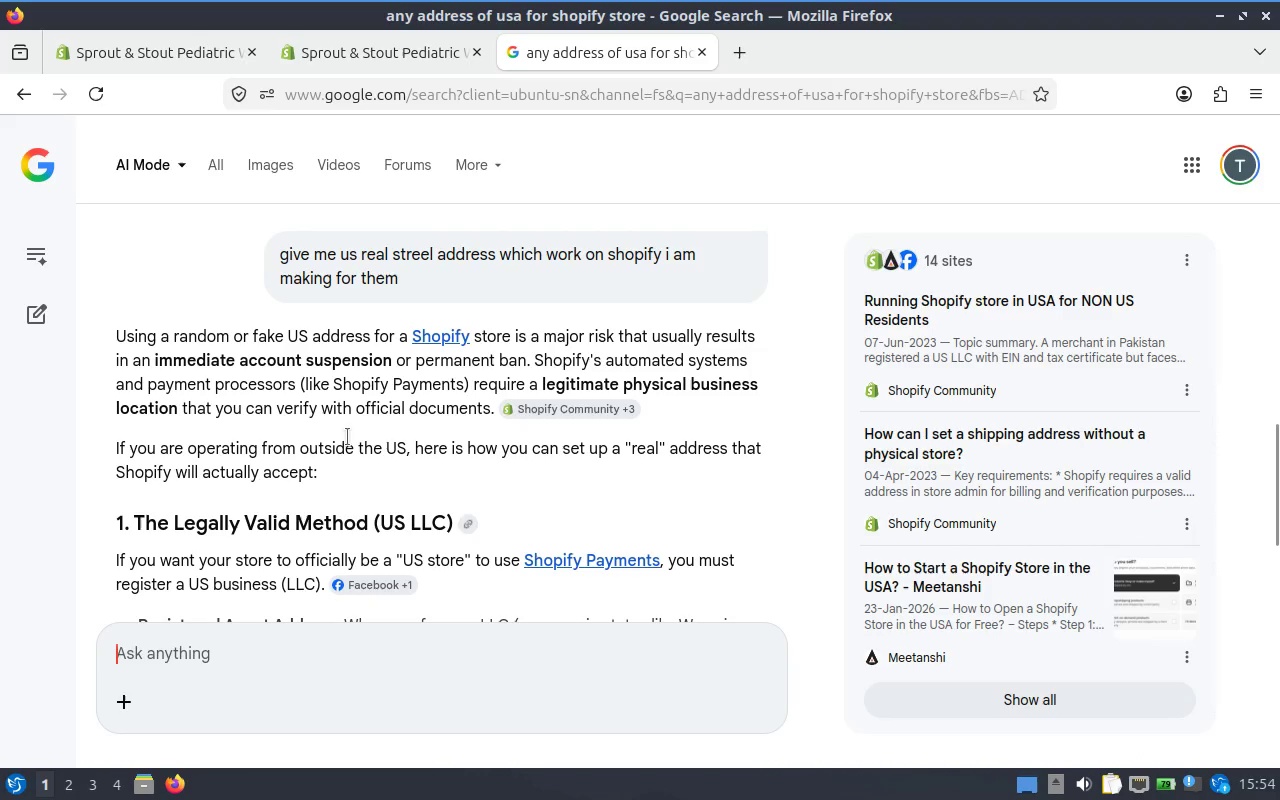 
scroll: coordinate [491, 430], scroll_direction: down, amount: 3.0
 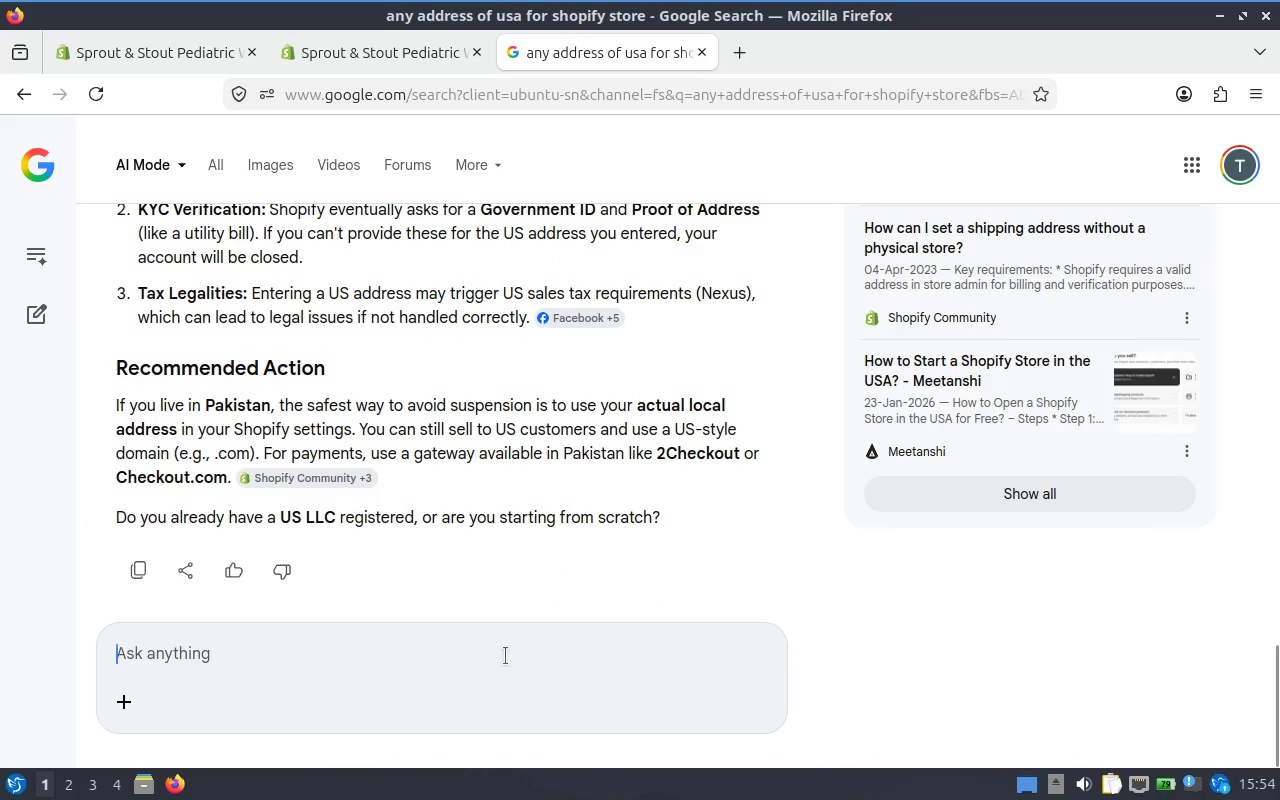 
left_click([505, 657])
 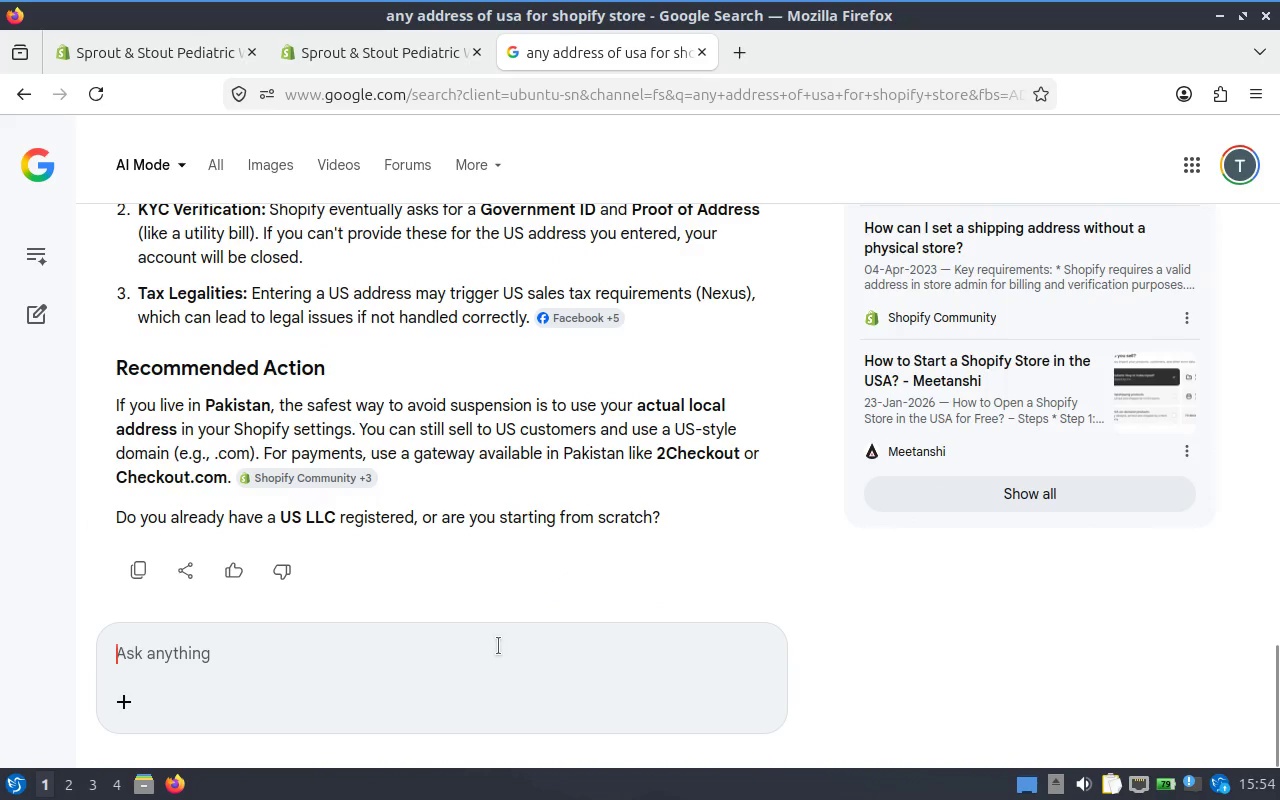 
type(gibe )
key(Backspace)
key(Backspace)
key(Backspace)
type(ve any addrss just testing)
 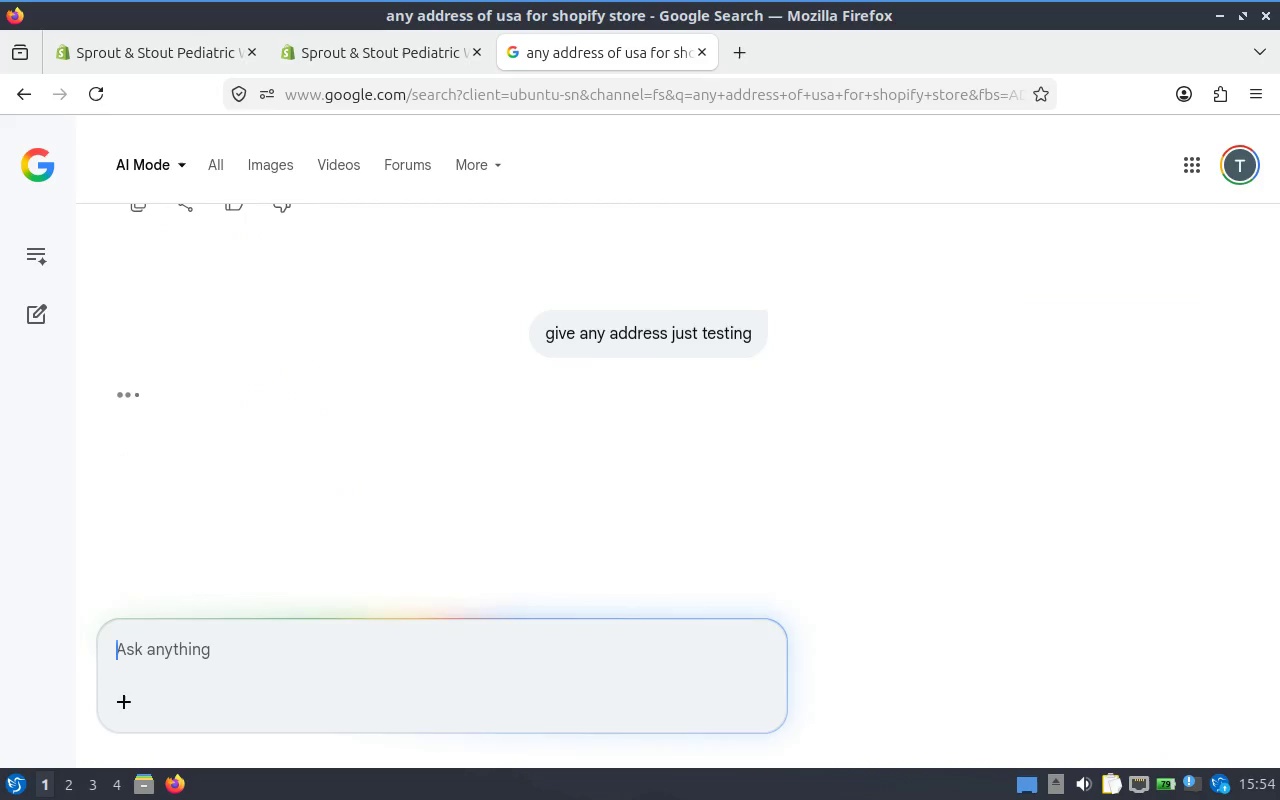 
key(Enter)
 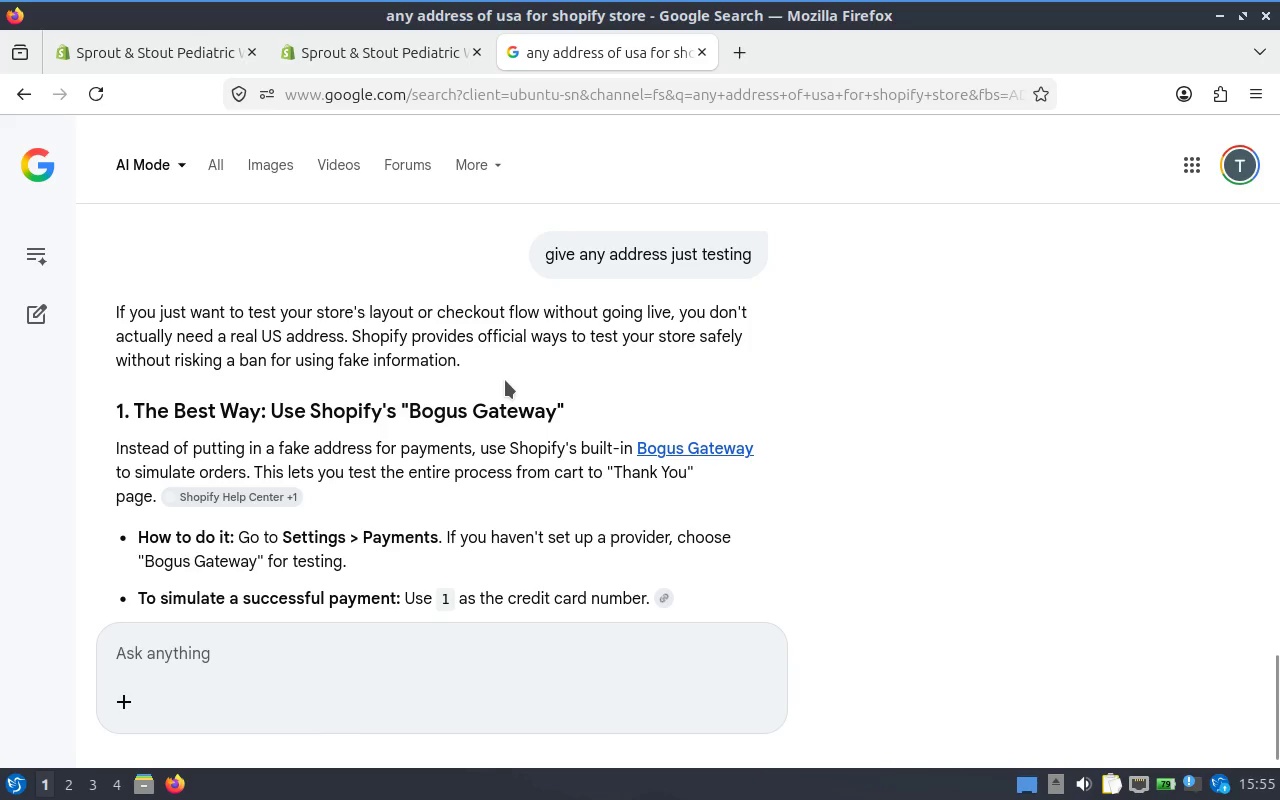 
wait(5.9)
 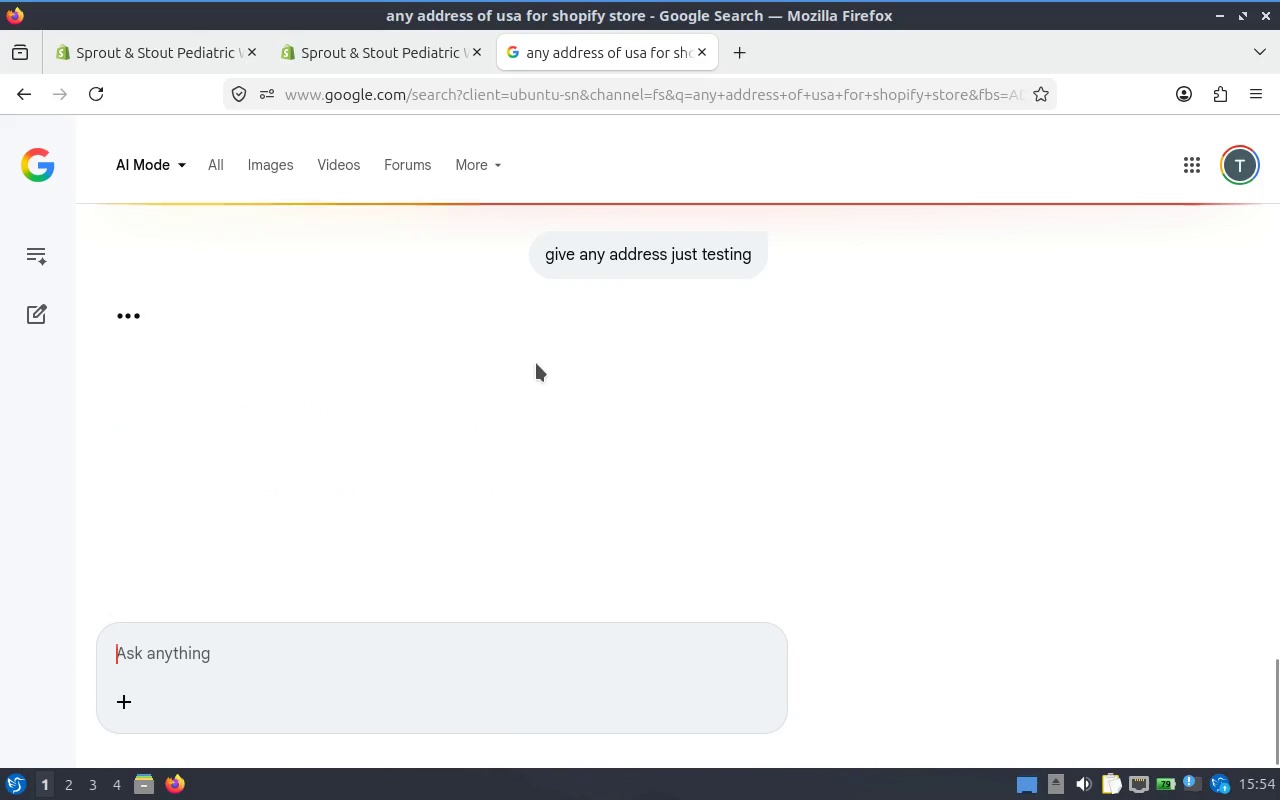 
scroll: coordinate [448, 311], scroll_direction: down, amount: 1.0
 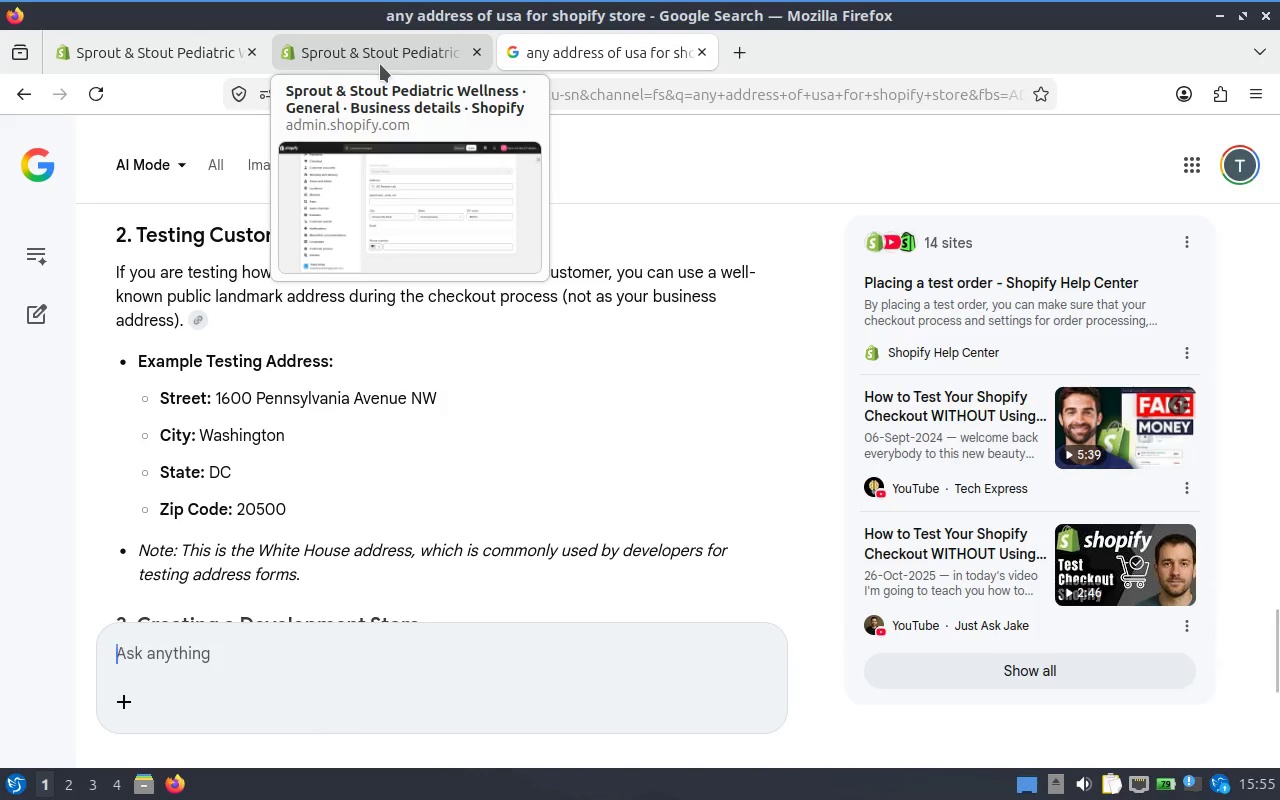 
left_click([380, 64])
 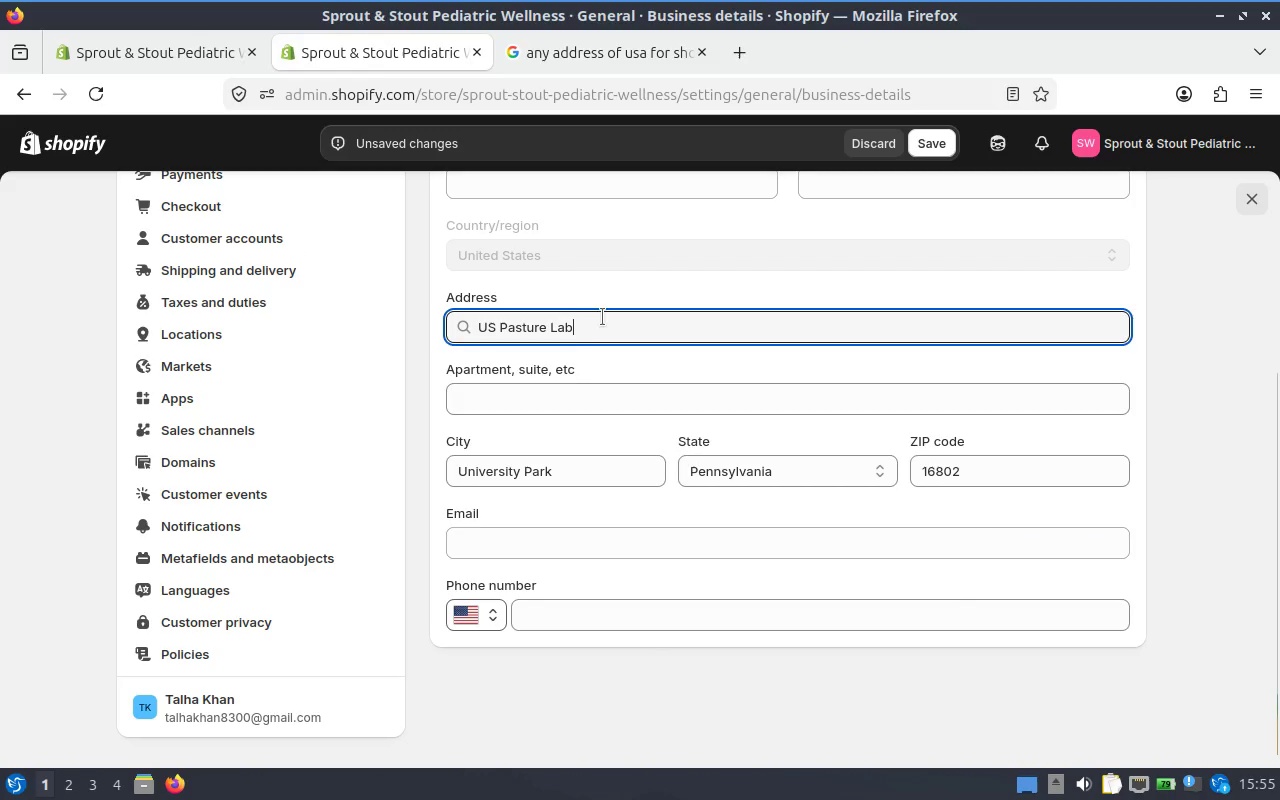 
left_click_drag(start_coordinate=[606, 313], to_coordinate=[410, 298])
 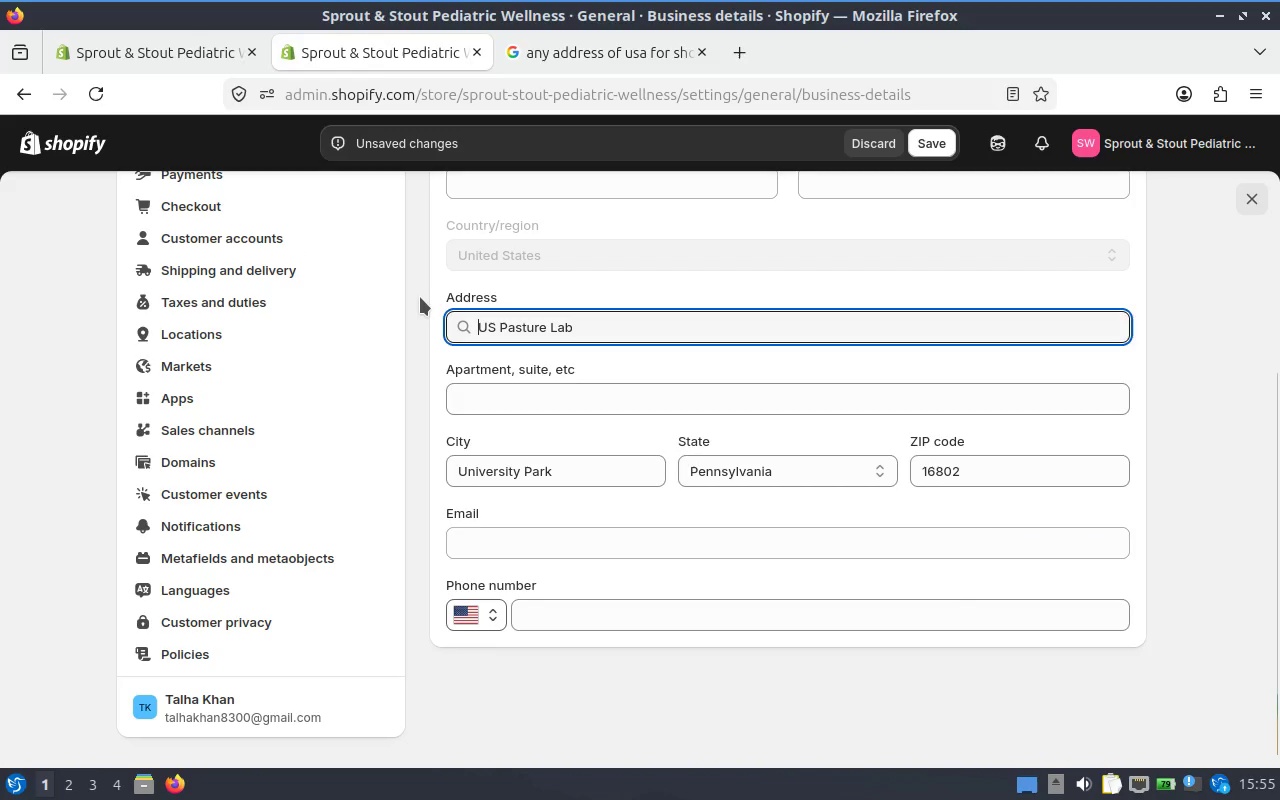 
key(Control+A)
 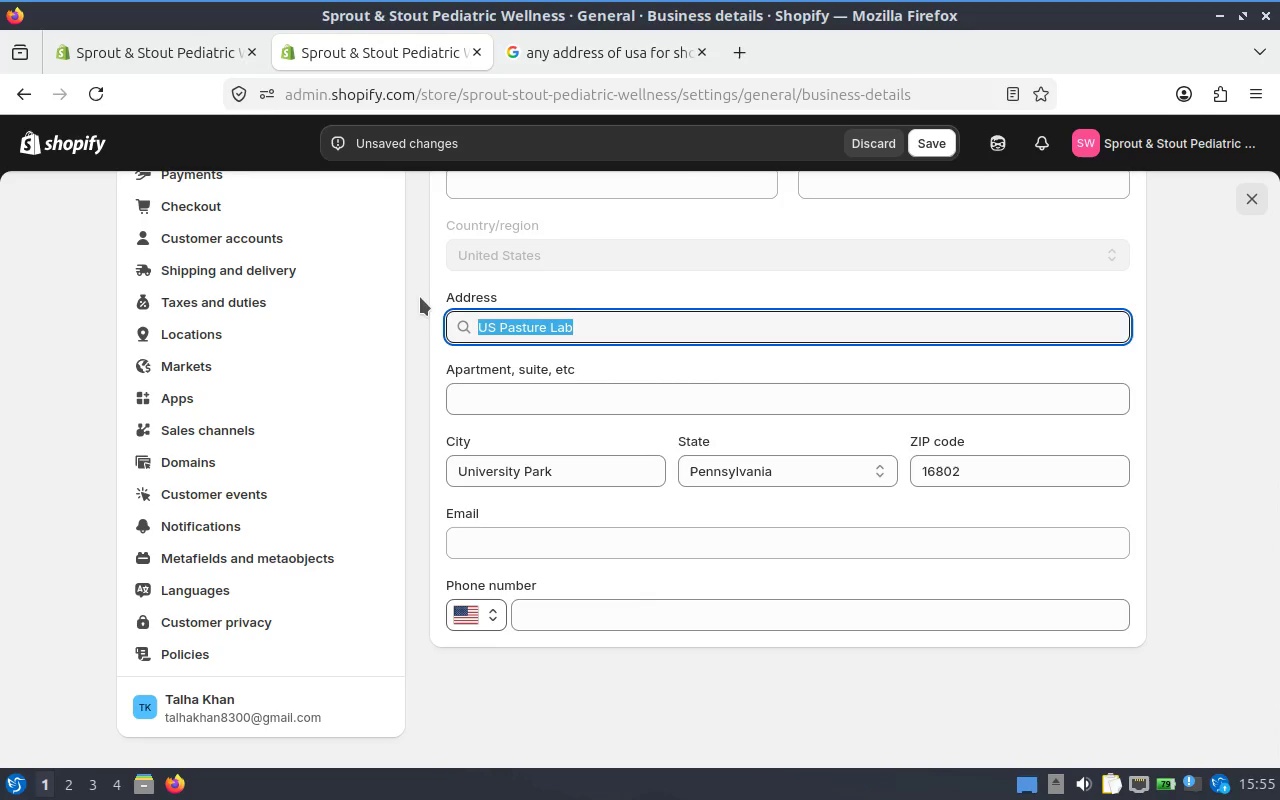 
key(Backspace)
type(1600)
 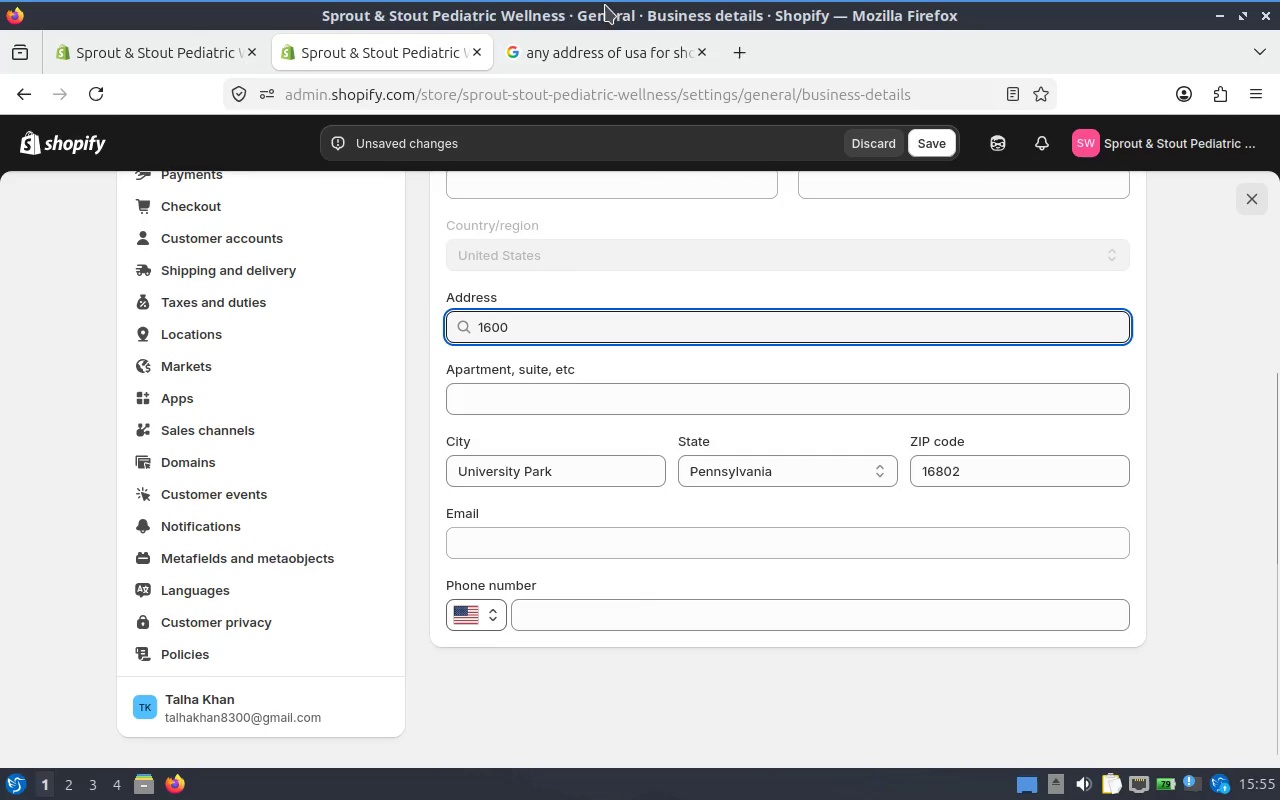 
left_click([610, 34])
 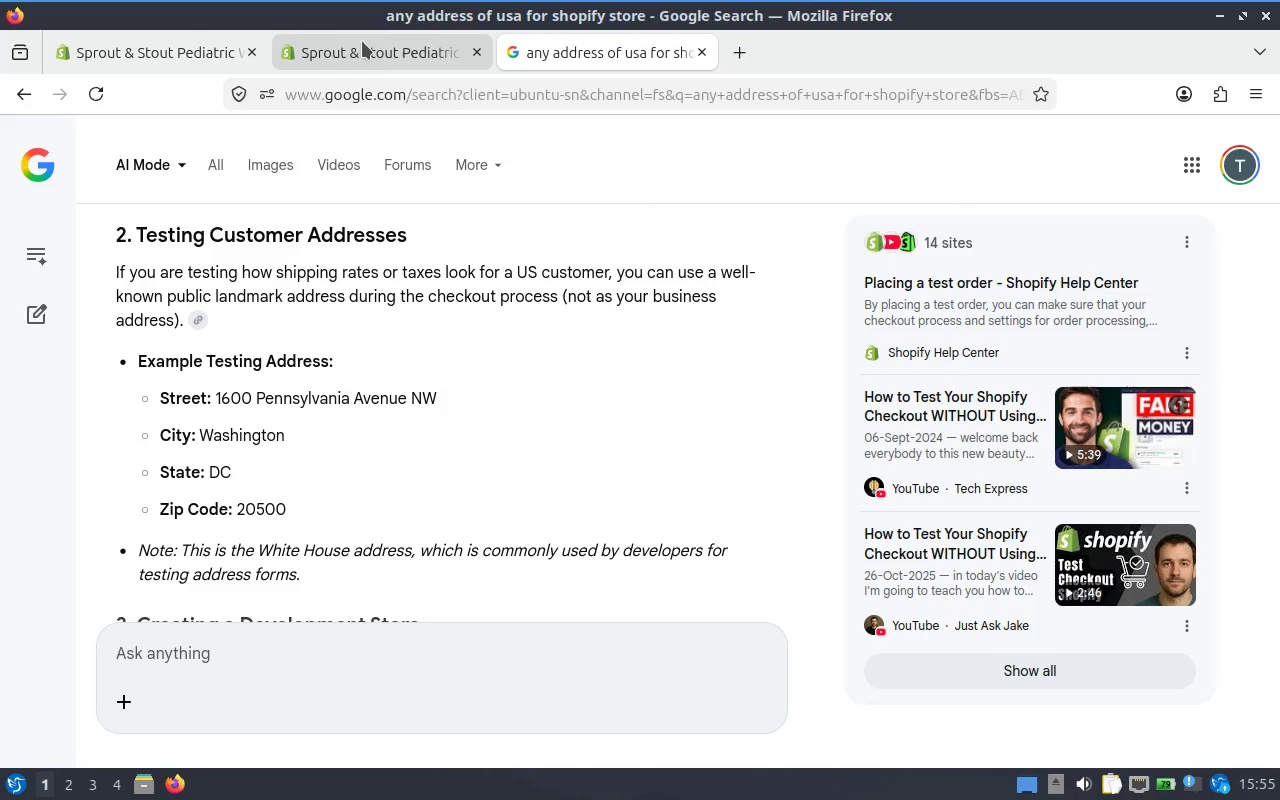 
left_click([378, 50])
 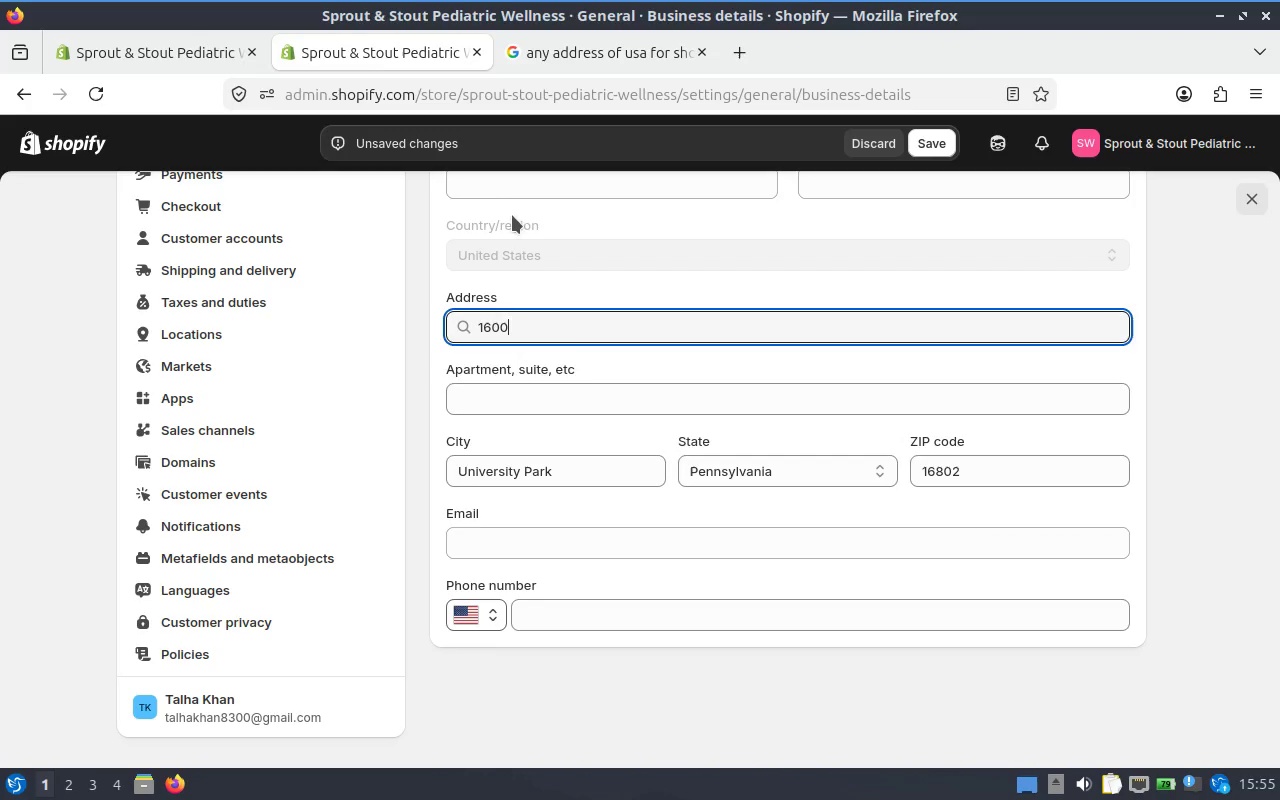 
type( pen)
 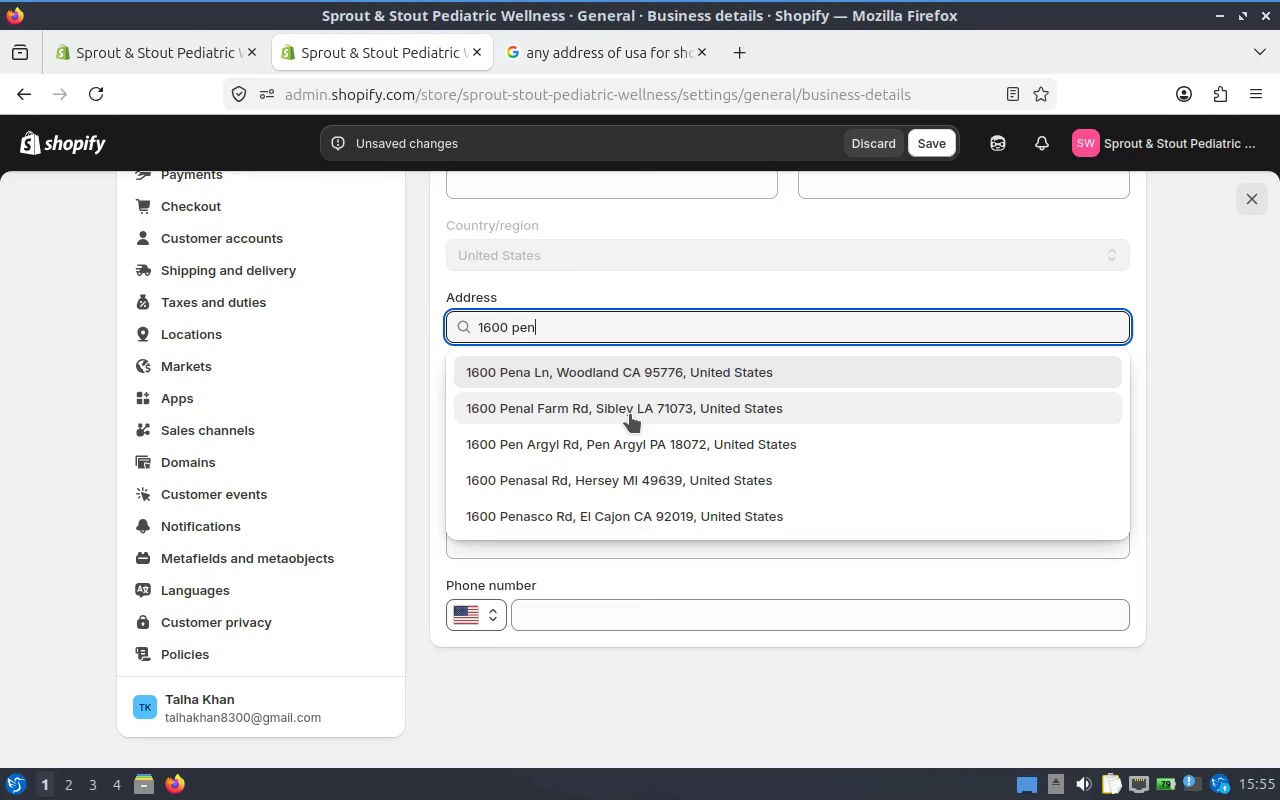 
left_click([635, 428])
 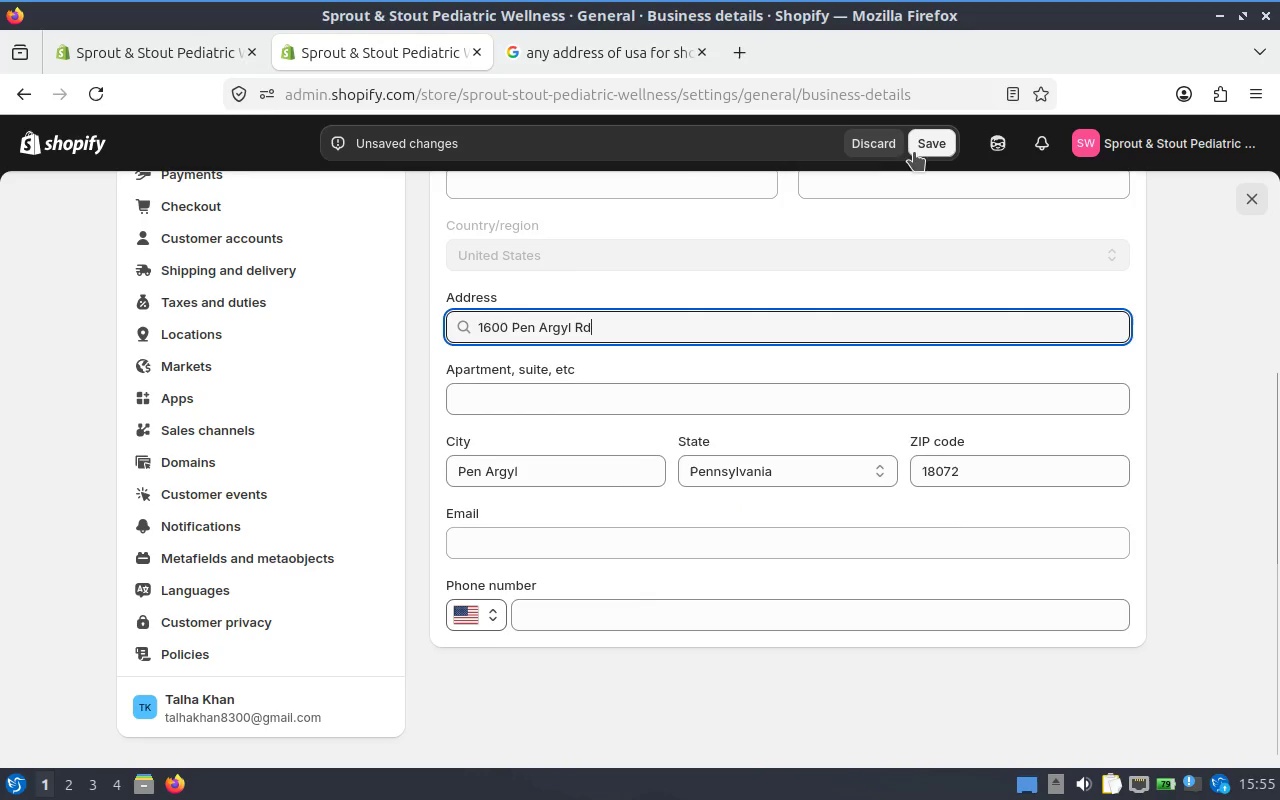 
left_click([919, 141])
 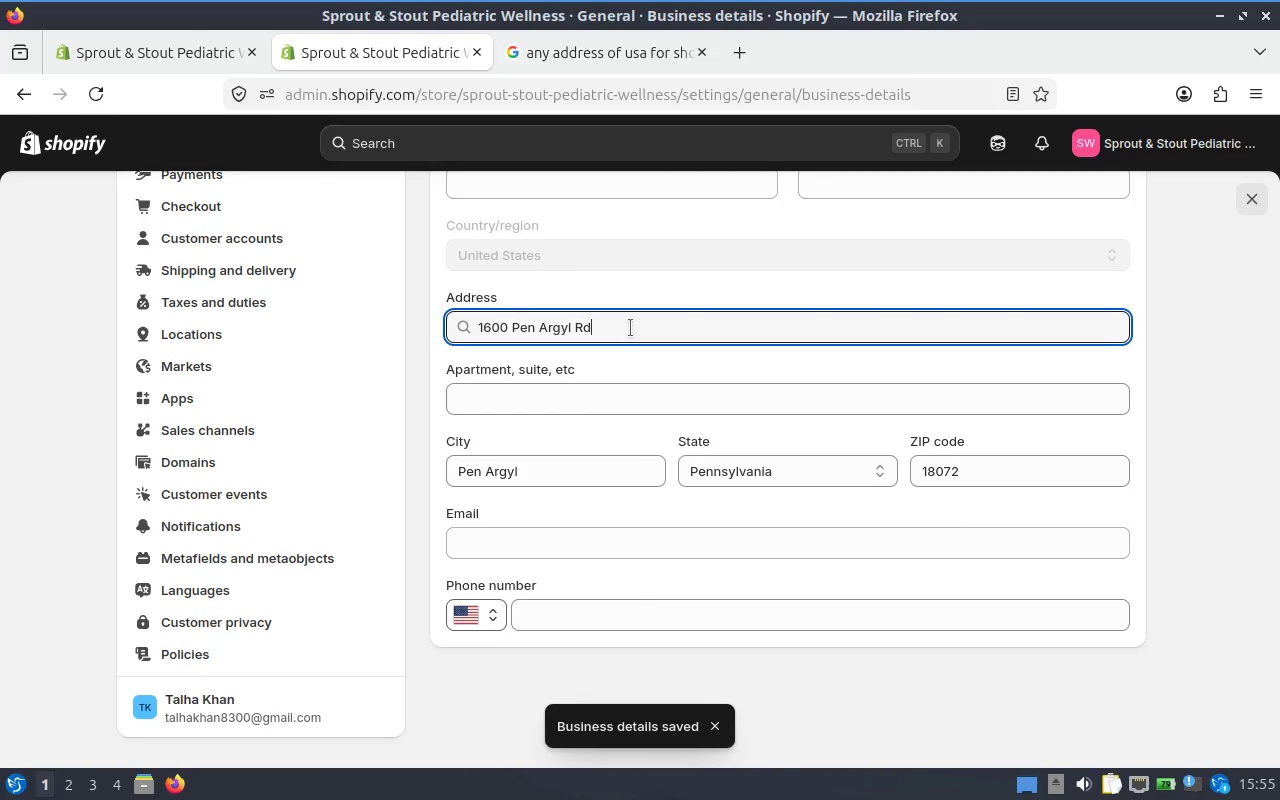 
mouse_move([642, 71])
 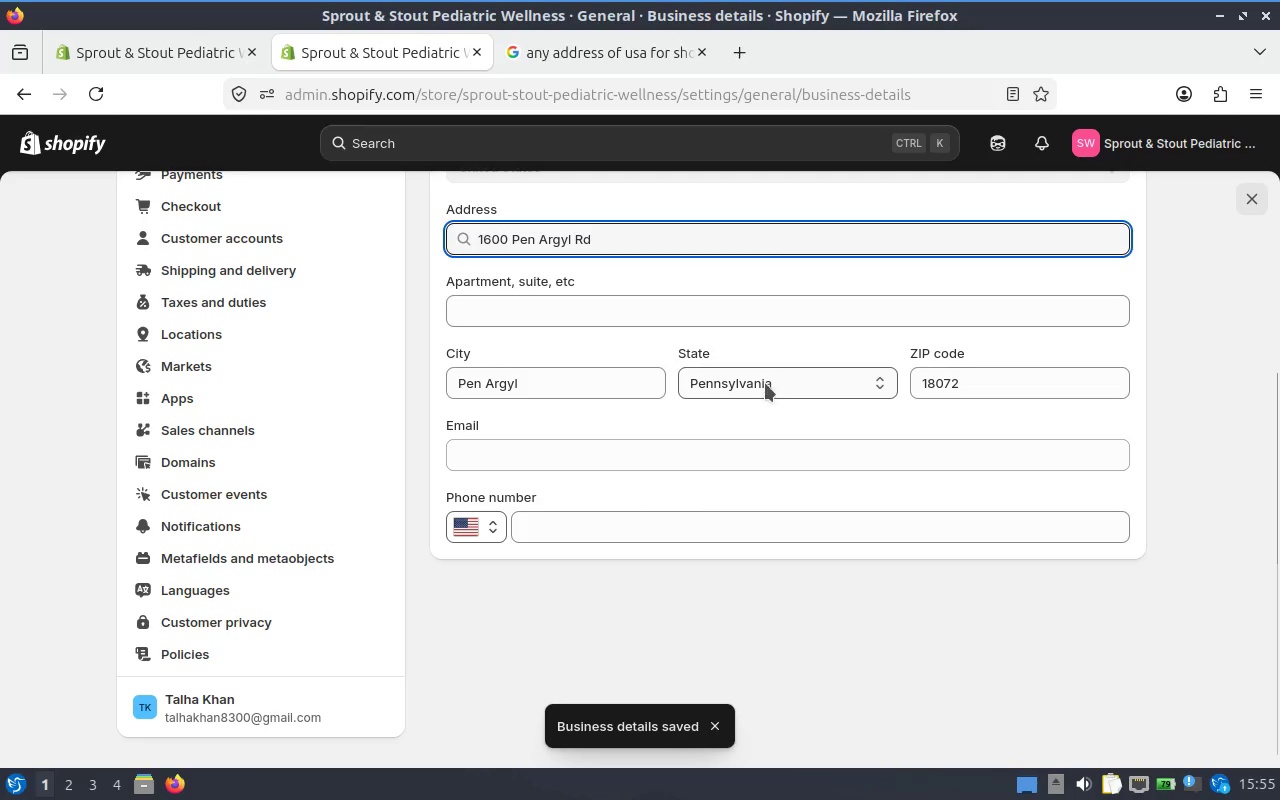 
scroll: coordinate [766, 356], scroll_direction: up, amount: 4.0
 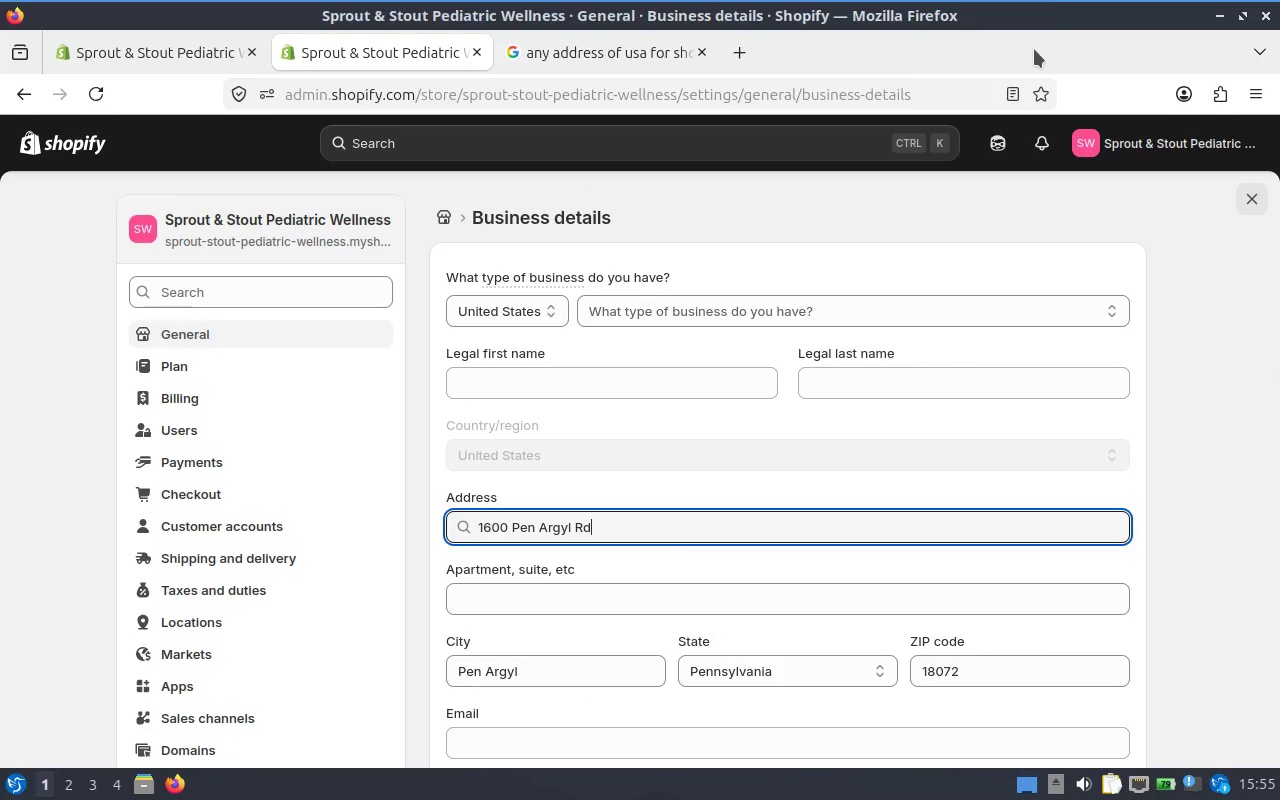 
left_click([1240, 12])
 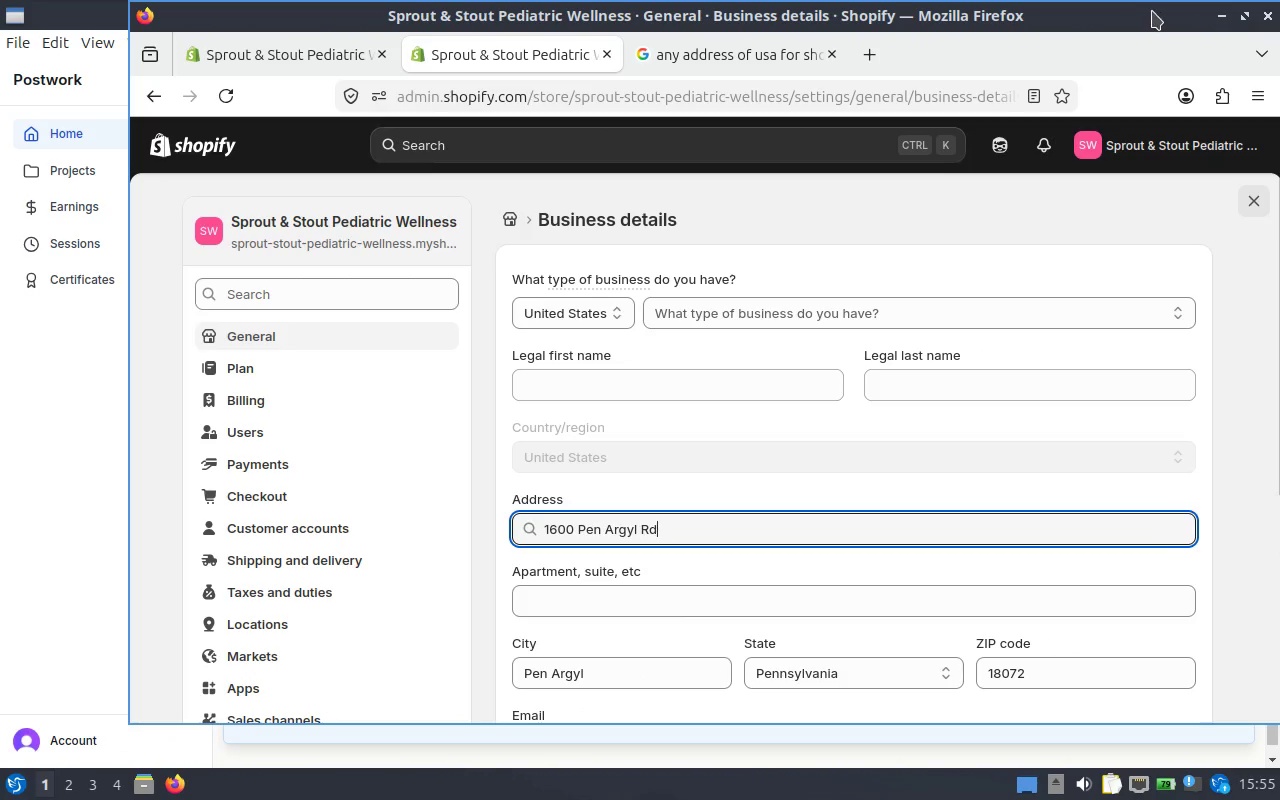 
left_click_drag(start_coordinate=[1166, 21], to_coordinate=[1075, 32])
 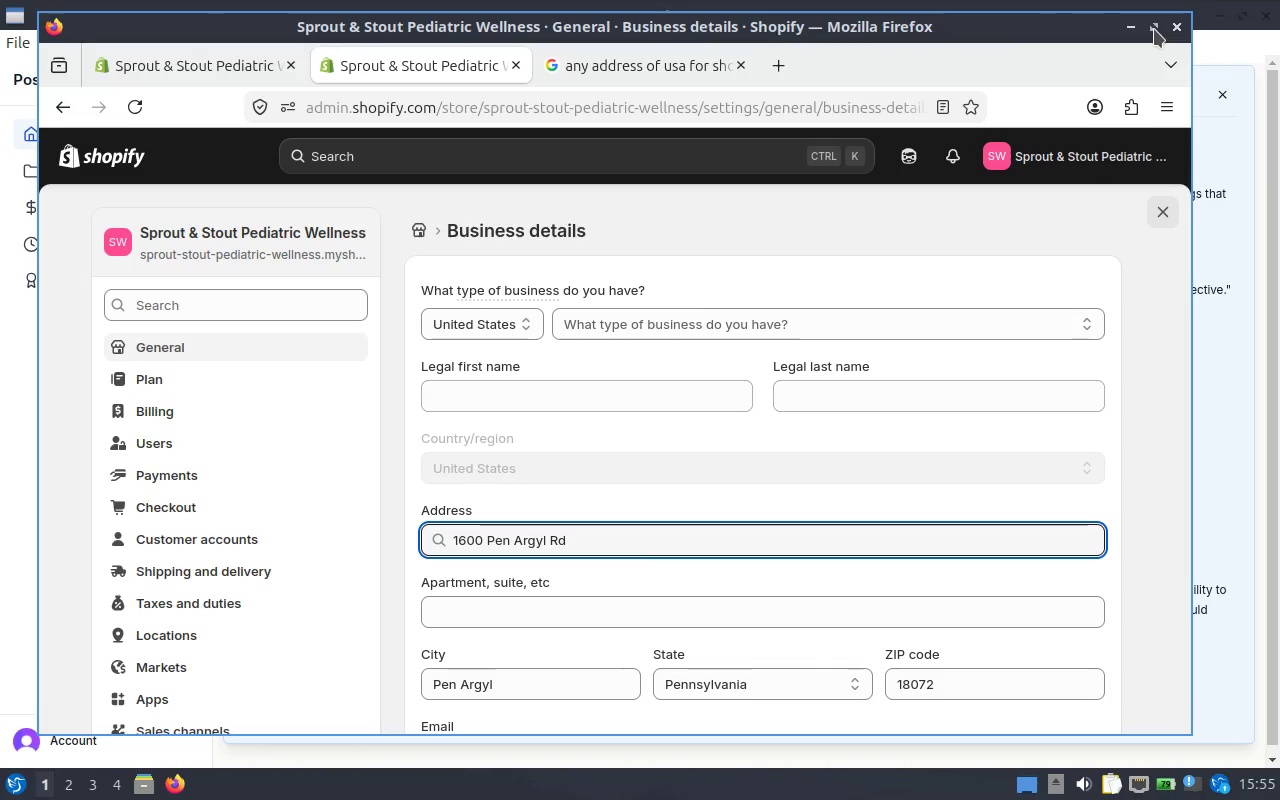 
left_click([1154, 29])
 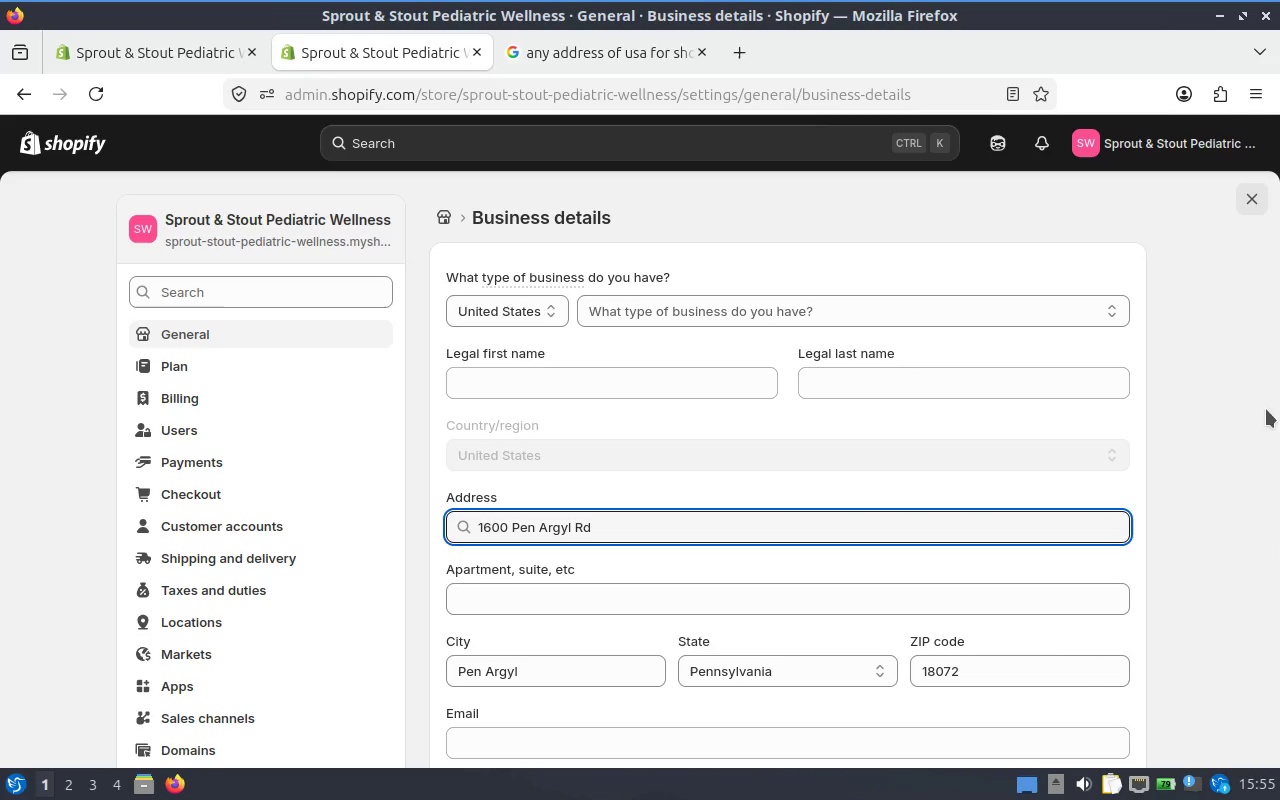 
wait(11.88)
 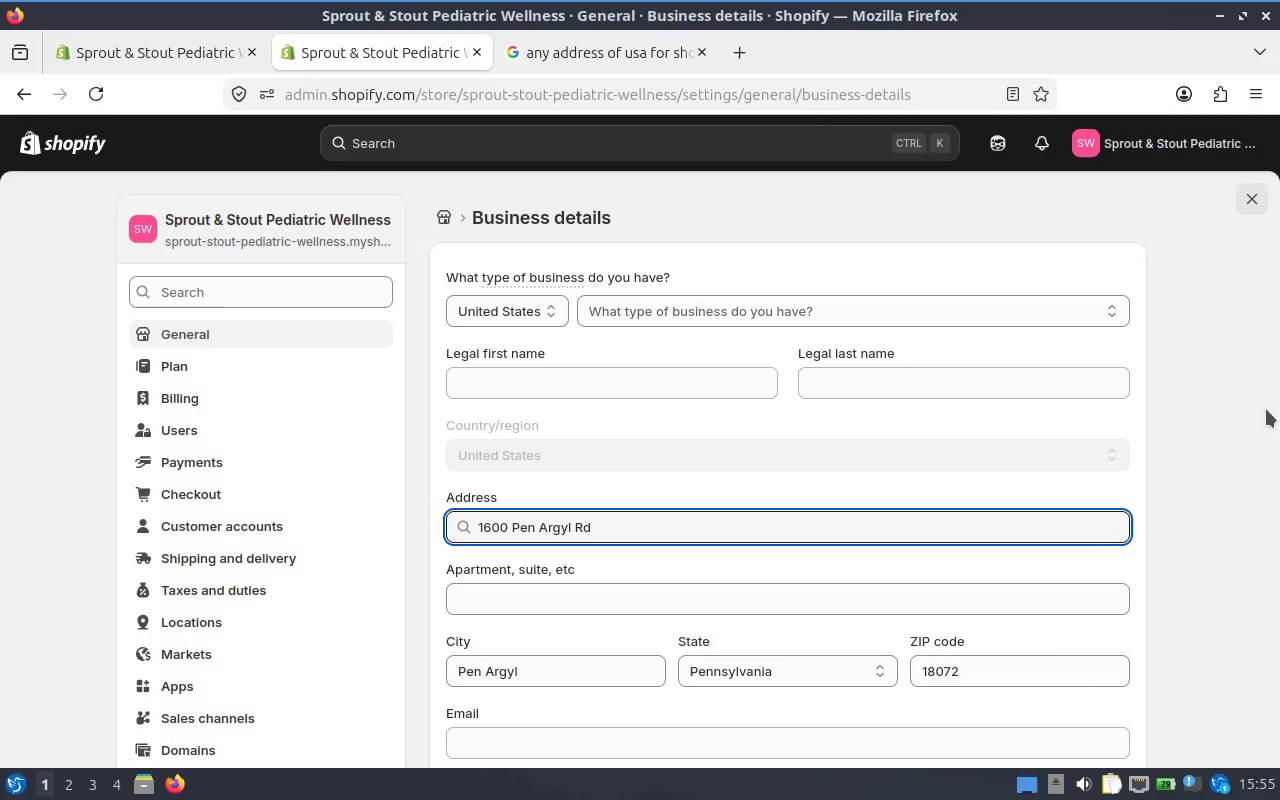 
left_click([756, 421])
 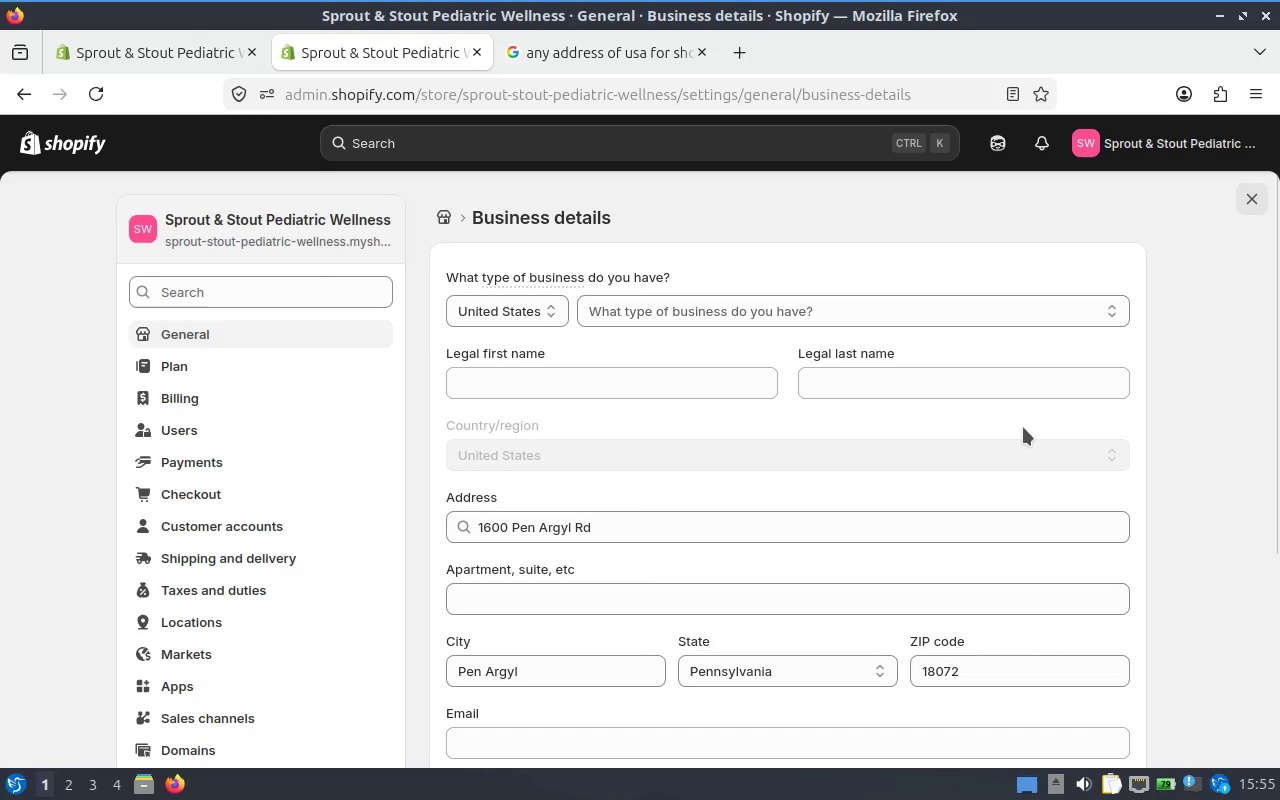 
scroll: coordinate [952, 411], scroll_direction: none, amount: 0.0
 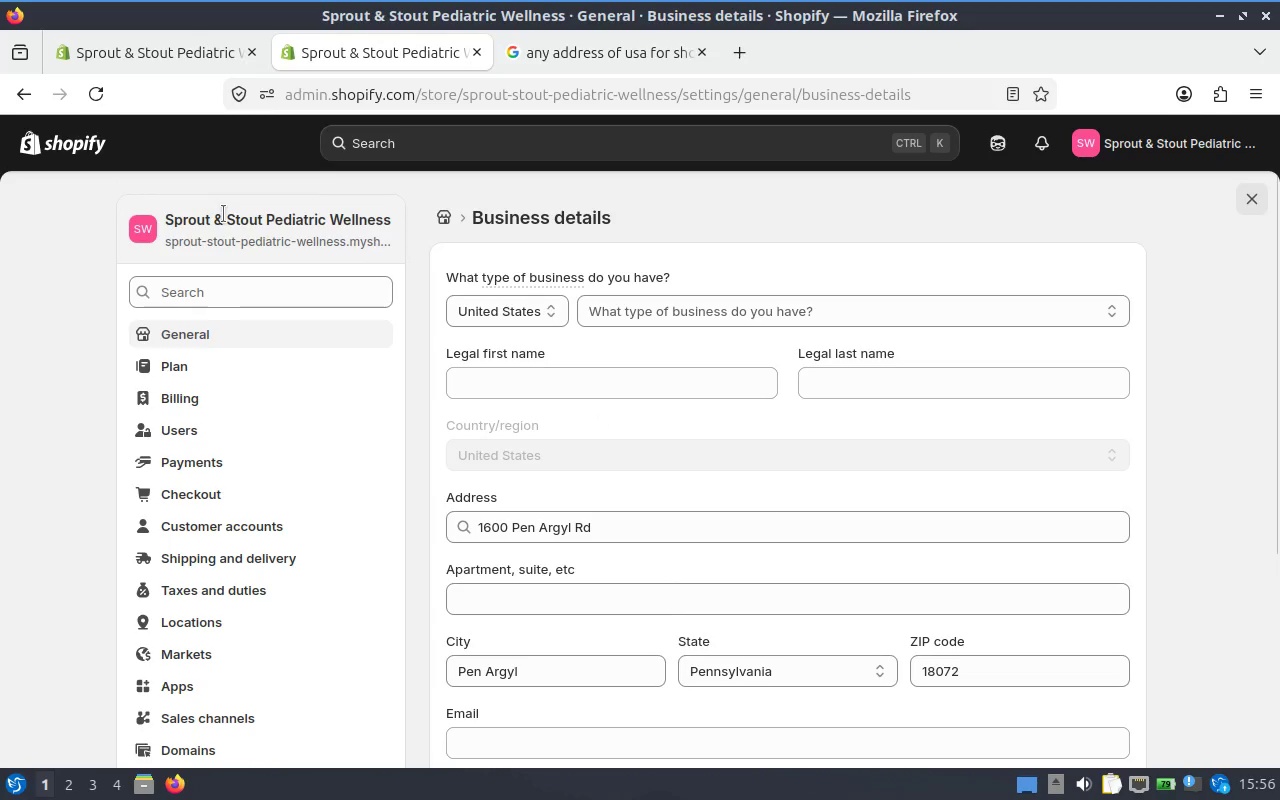 
scroll: coordinate [711, 390], scroll_direction: down, amount: 2.0
 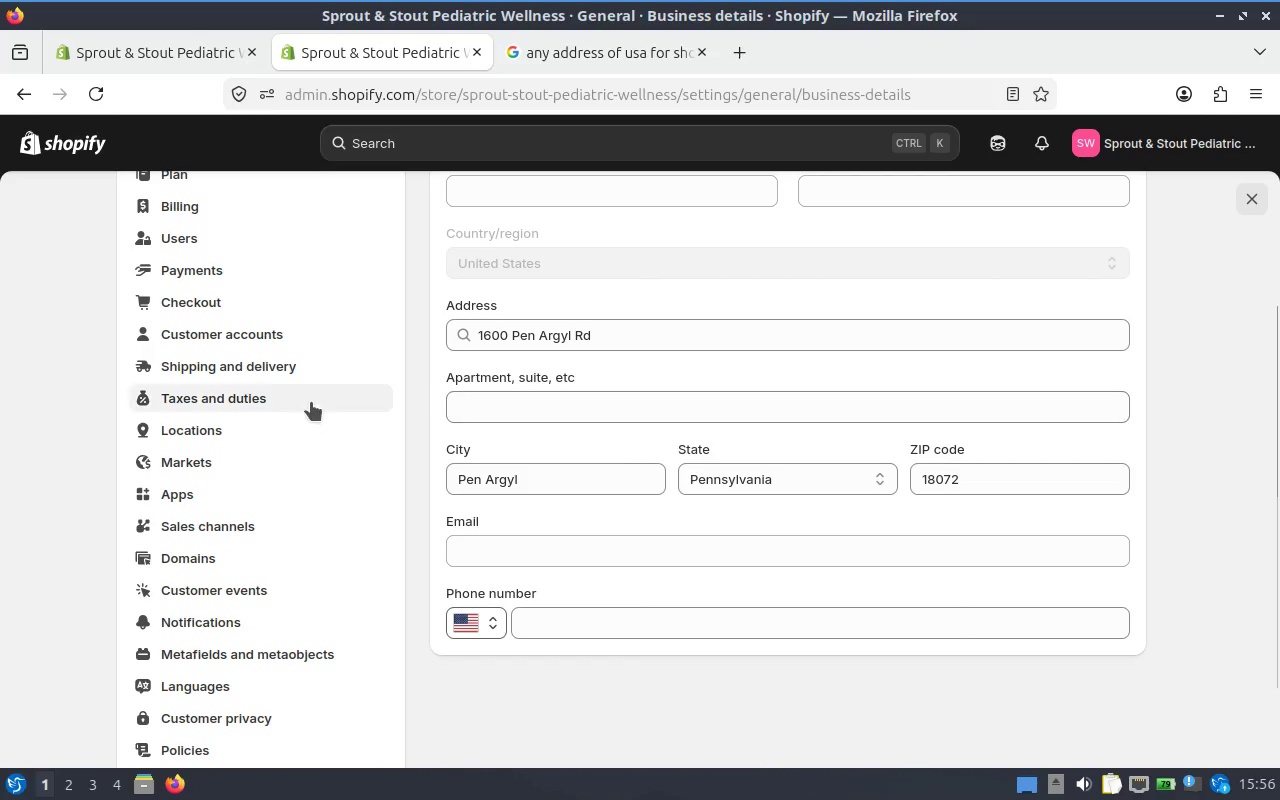 
scroll: coordinate [310, 397], scroll_direction: up, amount: 2.0
 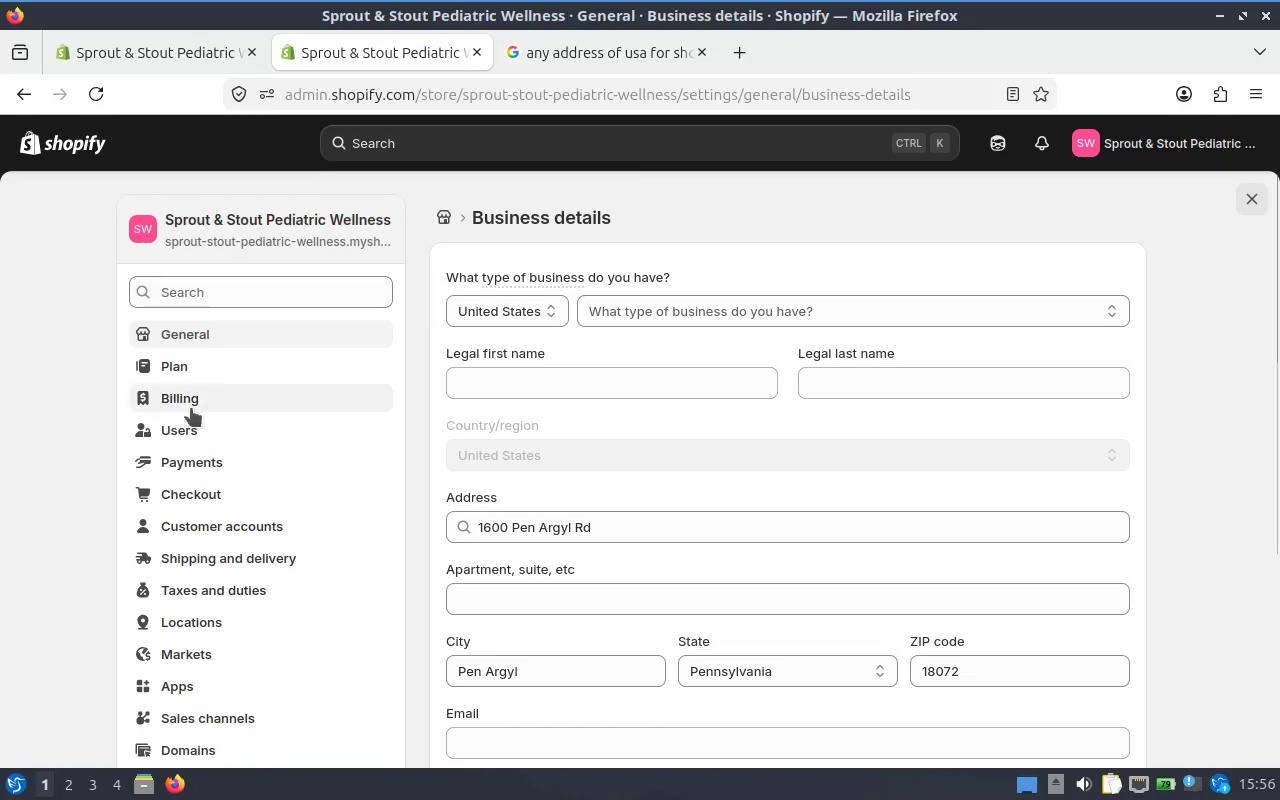 
left_click([224, 291])
 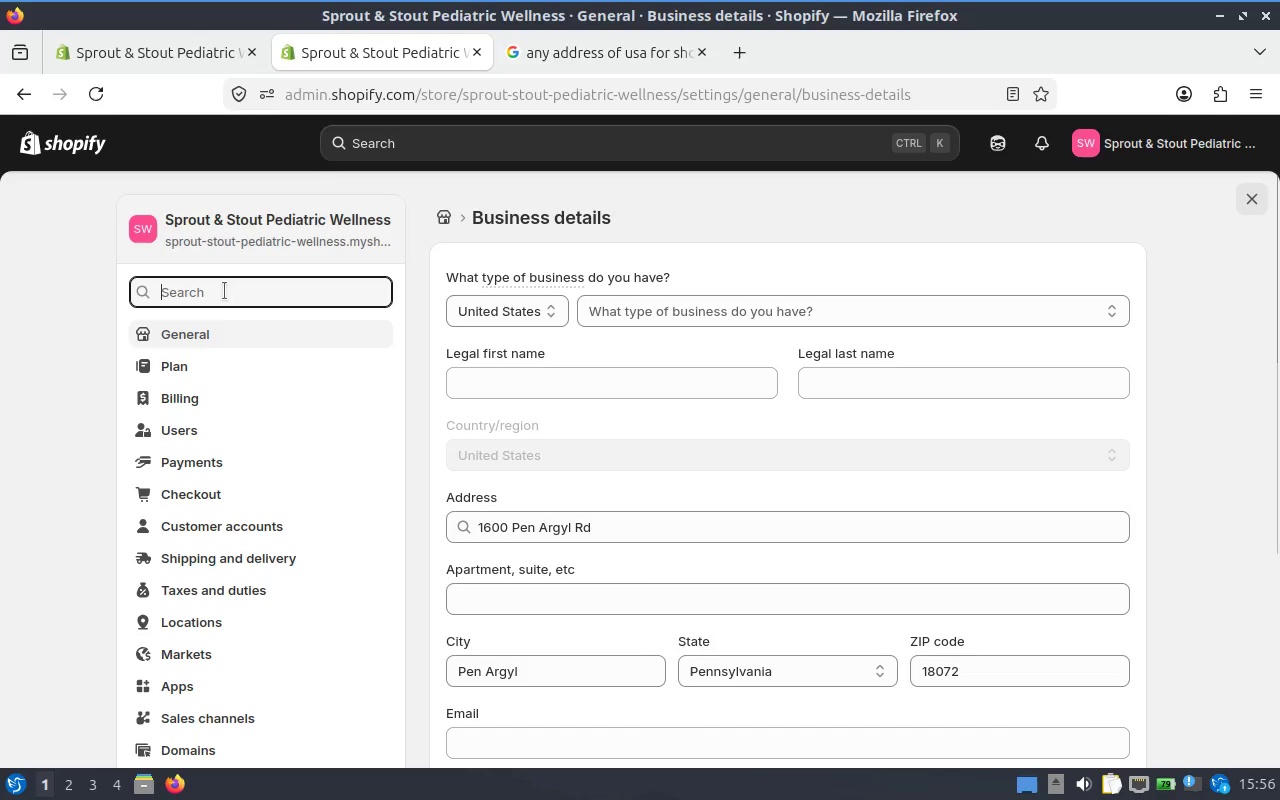 
type(currency)
 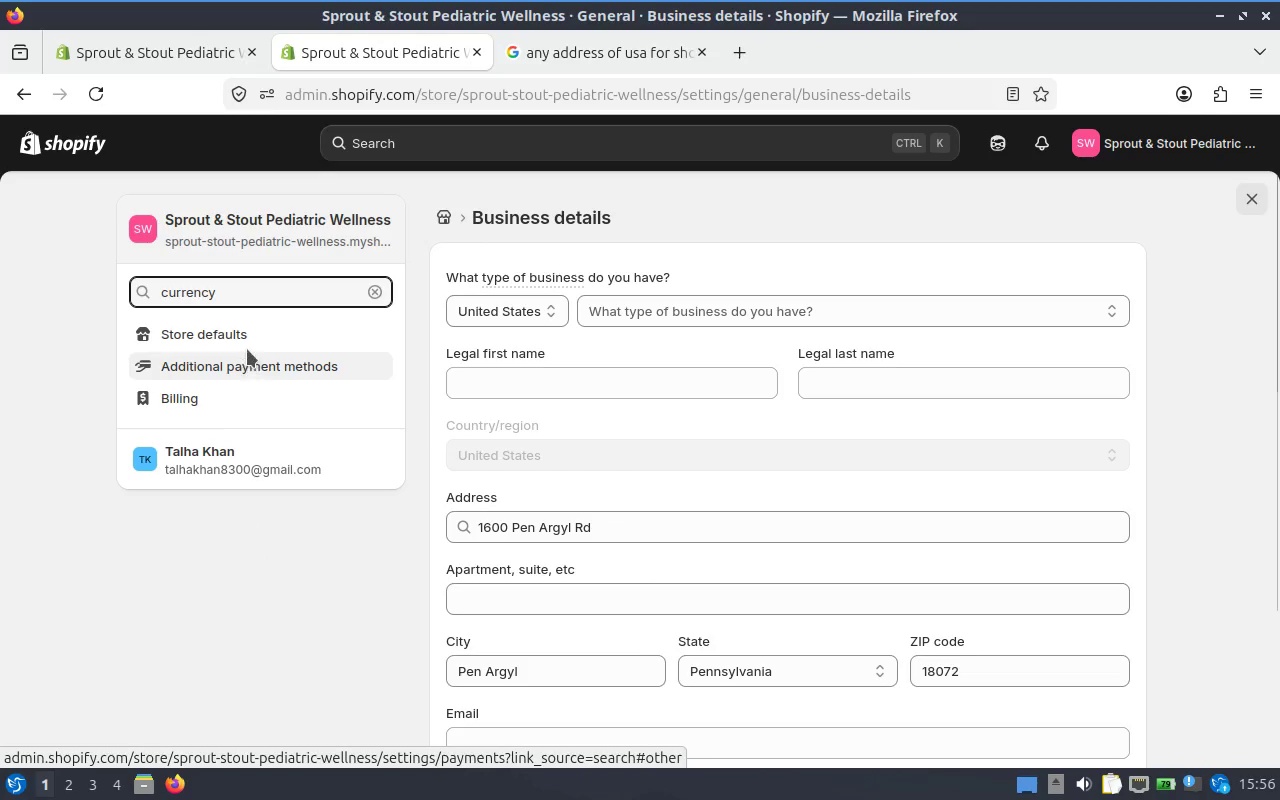 
left_click([241, 331])
 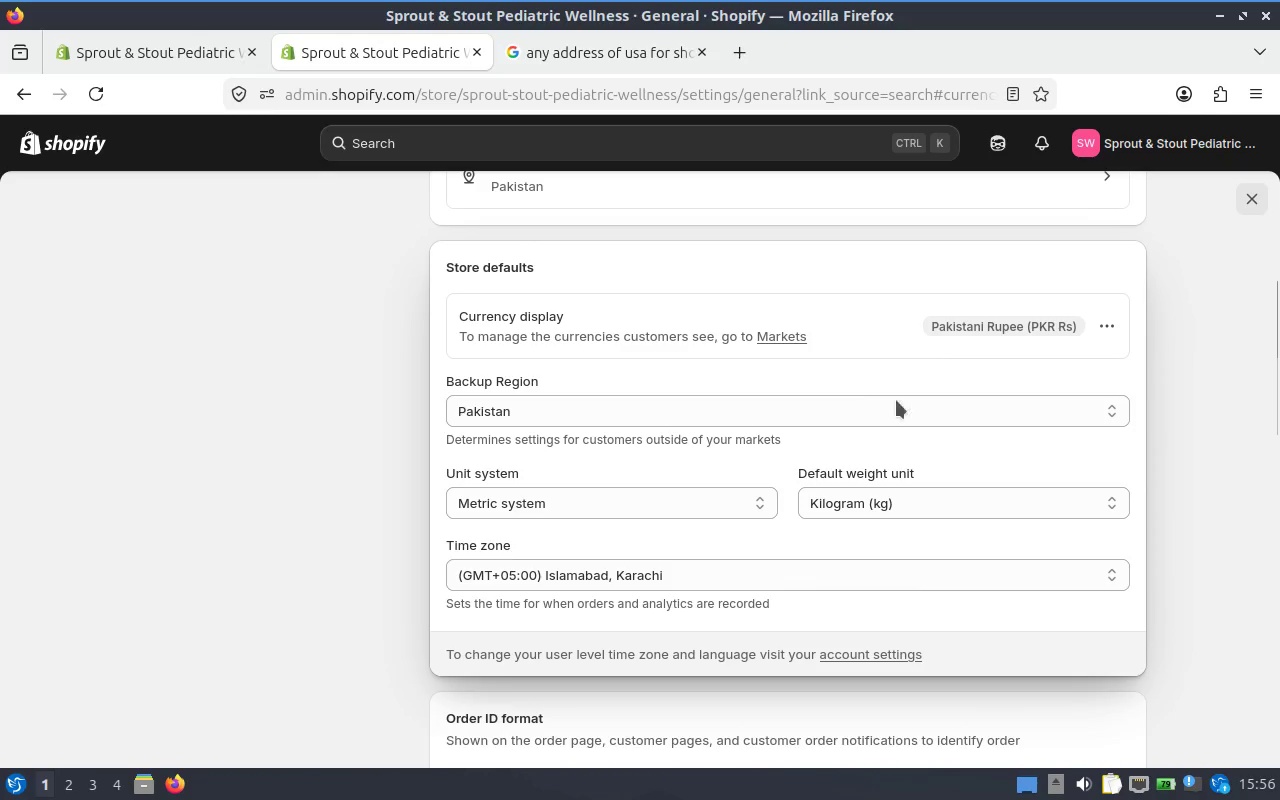 
left_click([875, 414])
 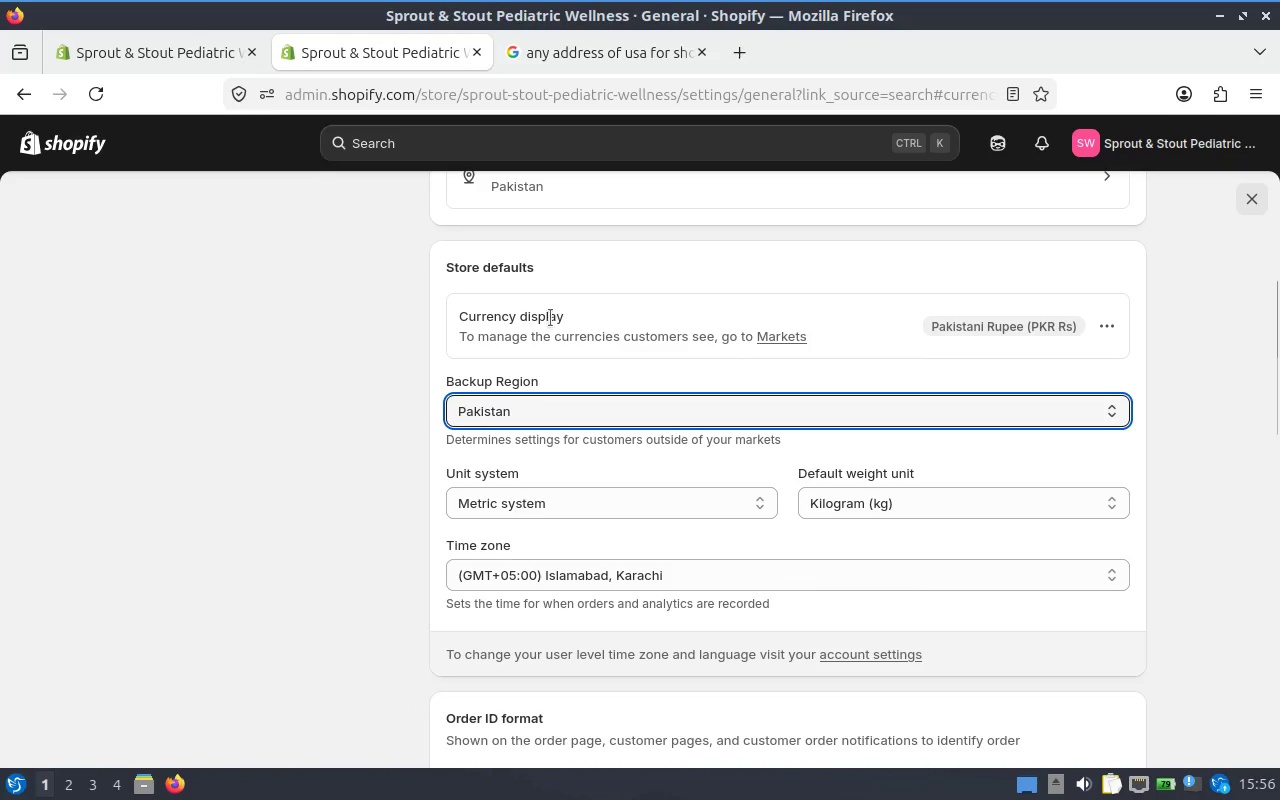 
left_click([1075, 328])
 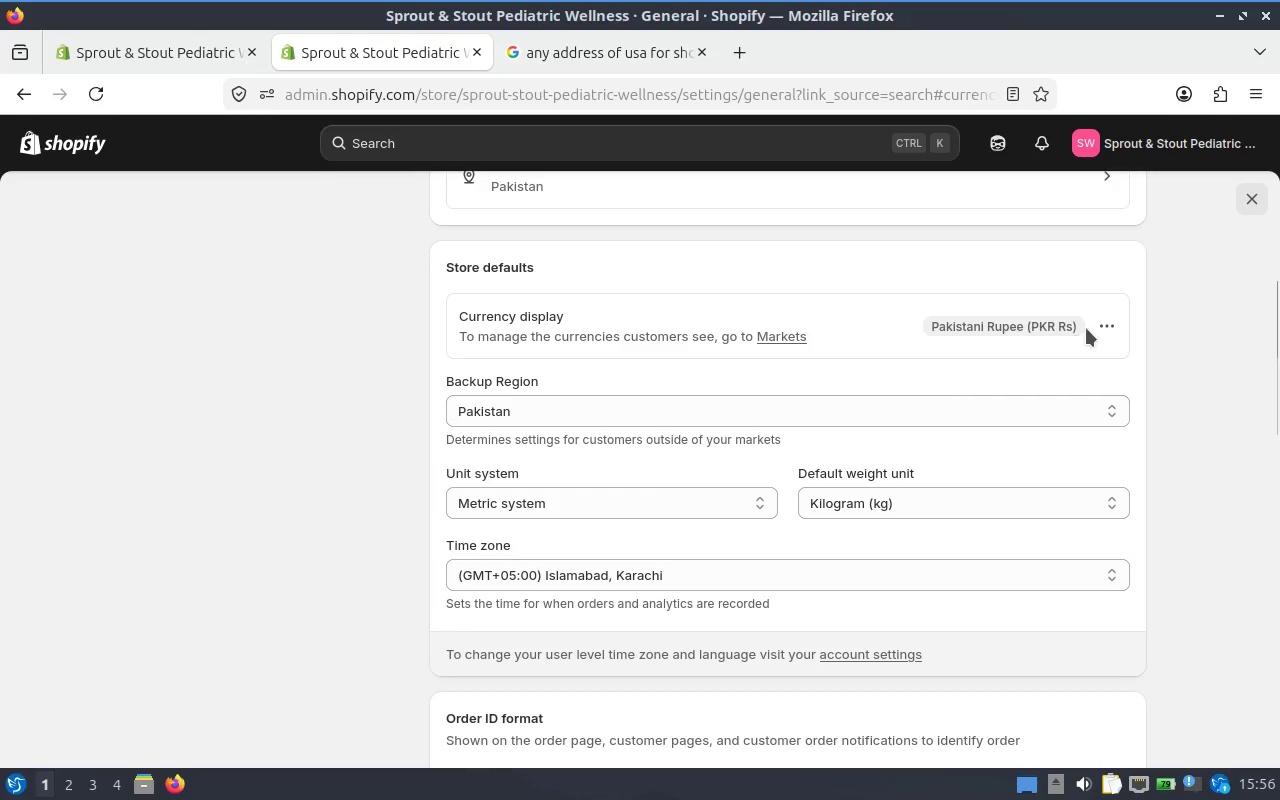 
left_click([1090, 328])
 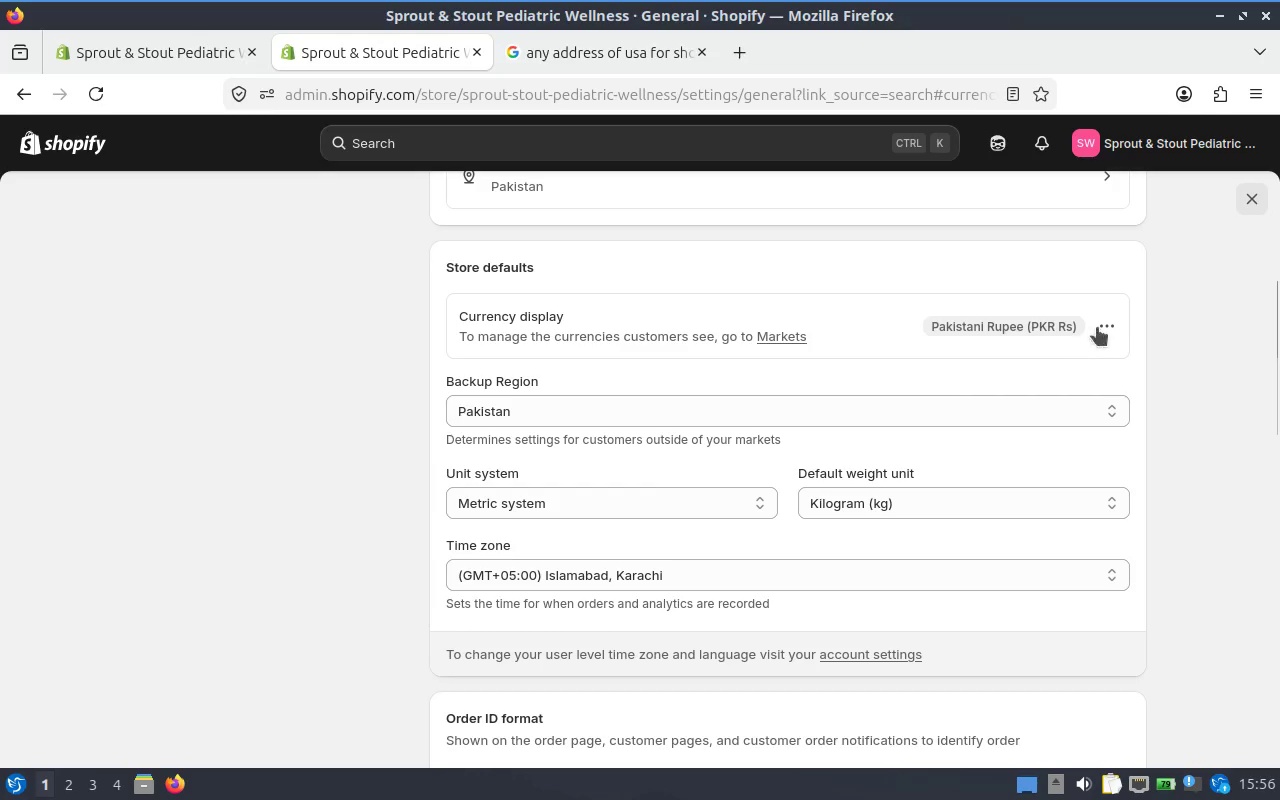 
left_click([1103, 324])
 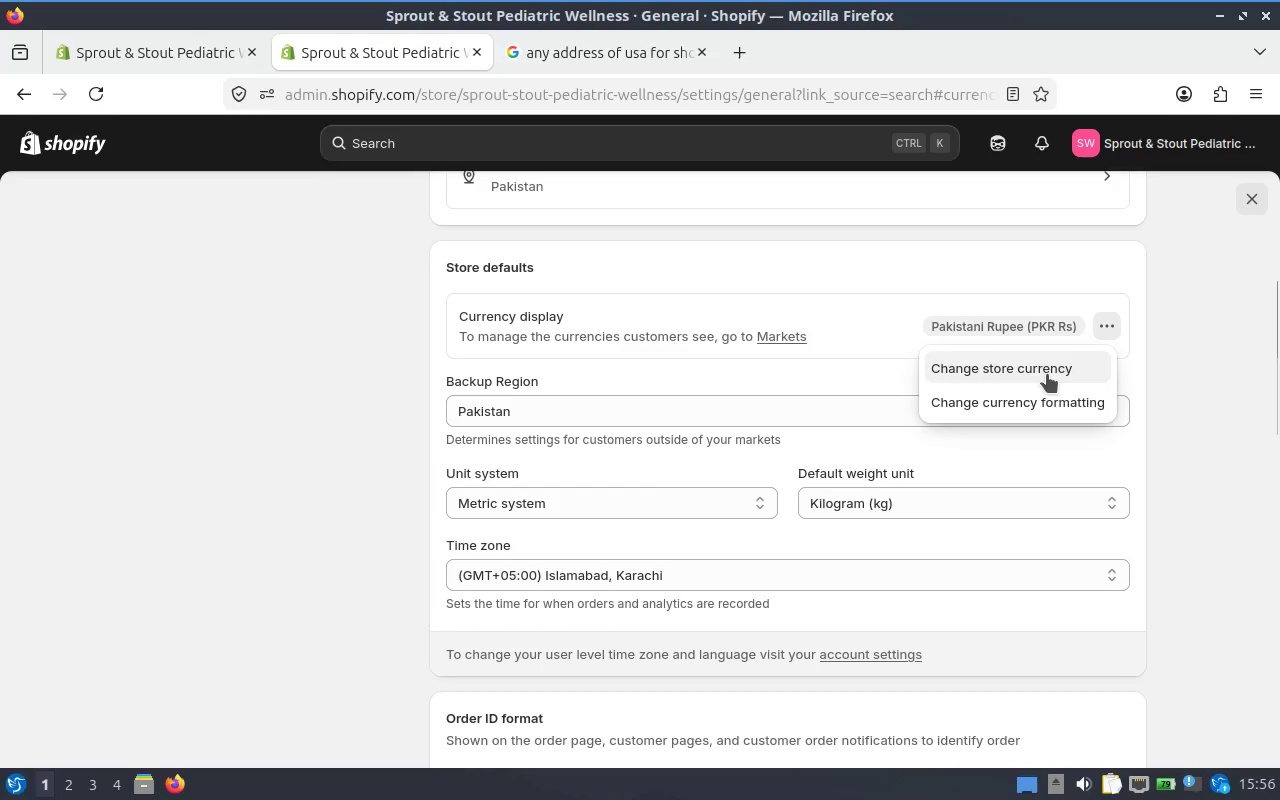 
left_click([1047, 374])
 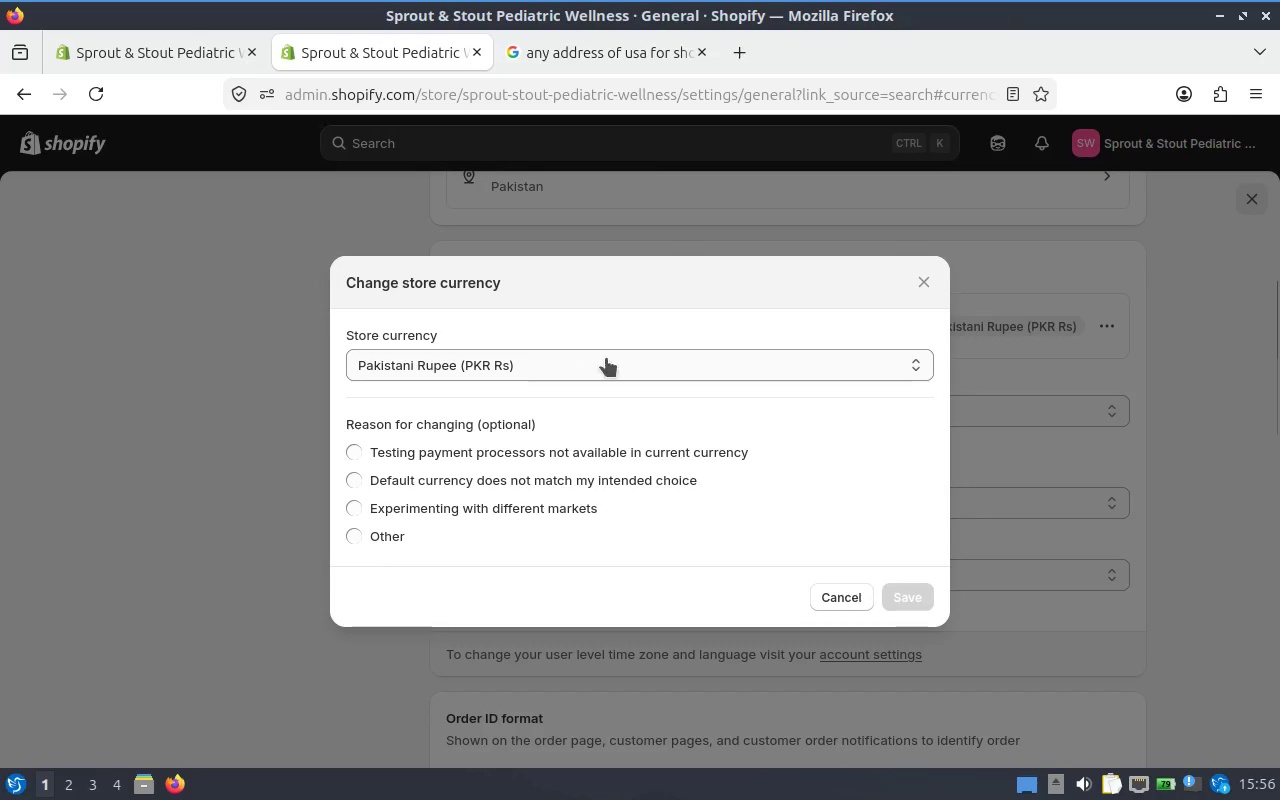 
left_click([621, 358])
 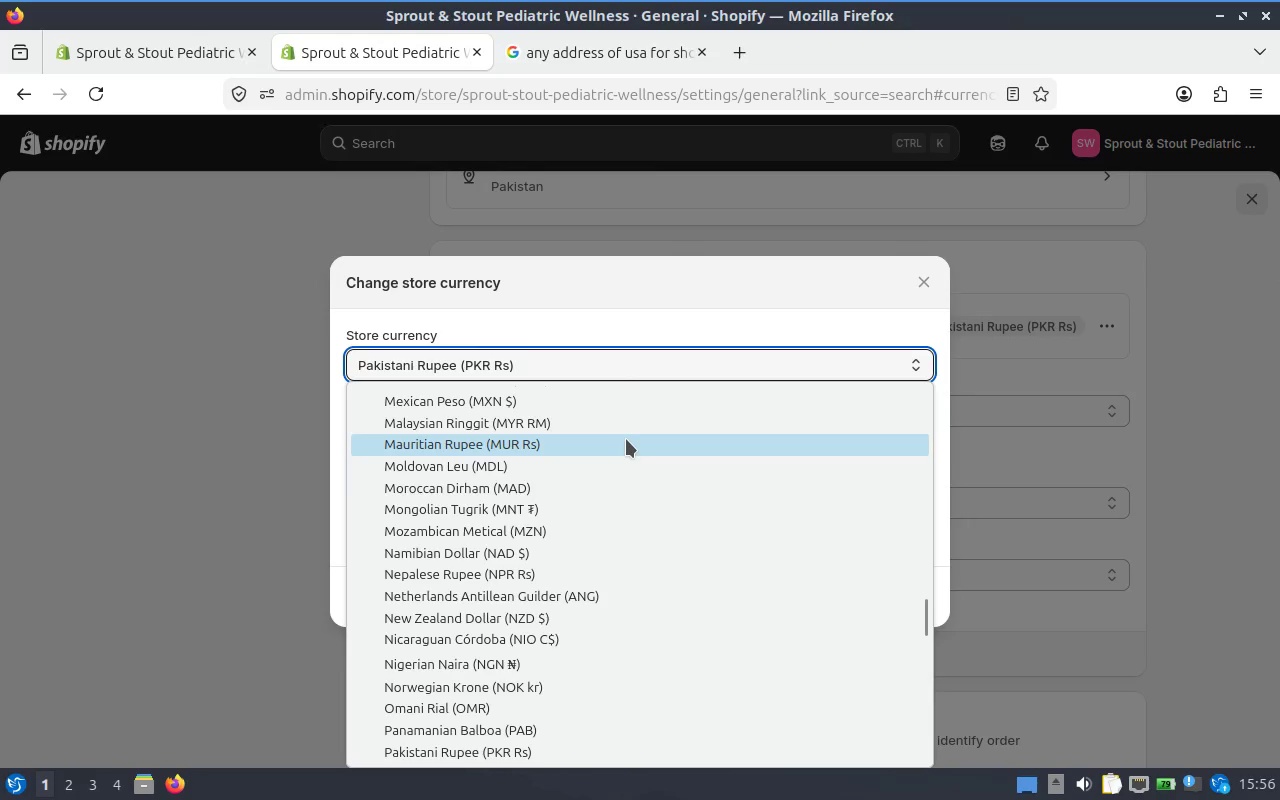 
type(uuuuuuuu)
 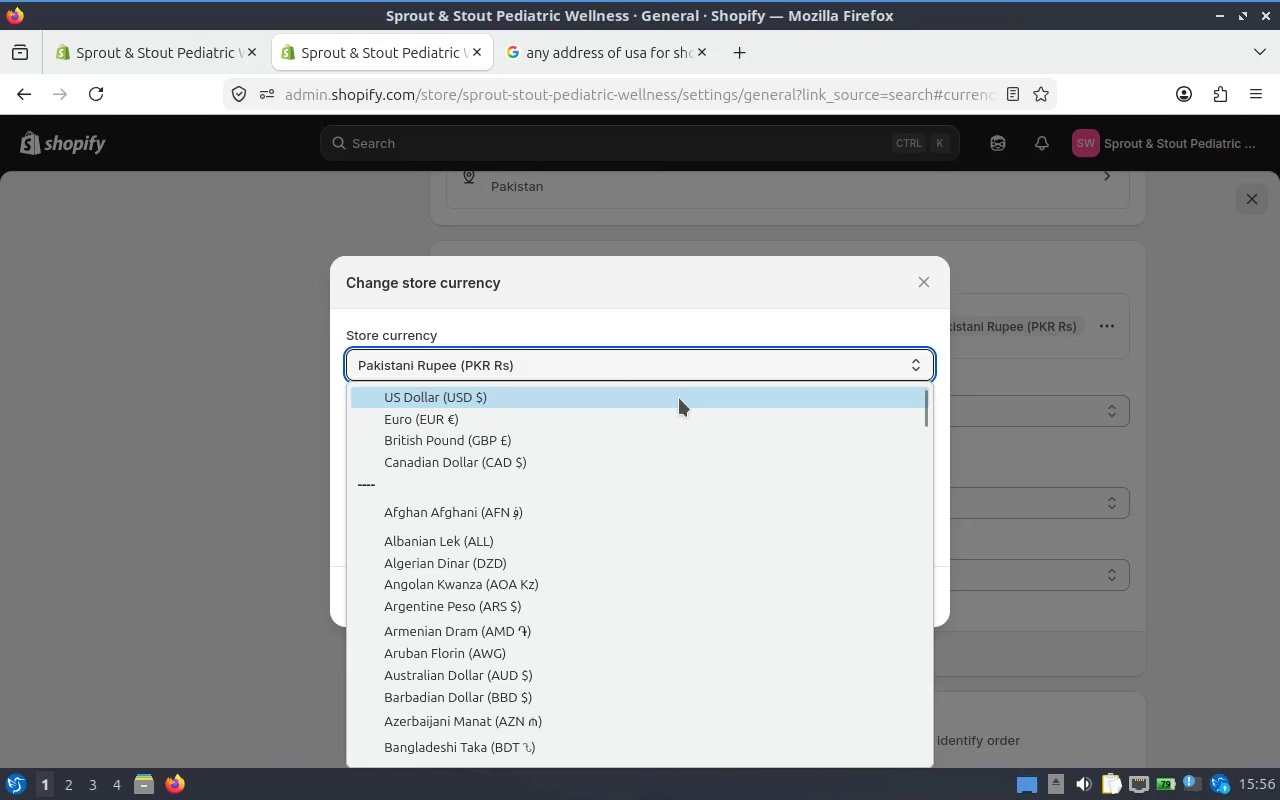 
left_click([679, 398])
 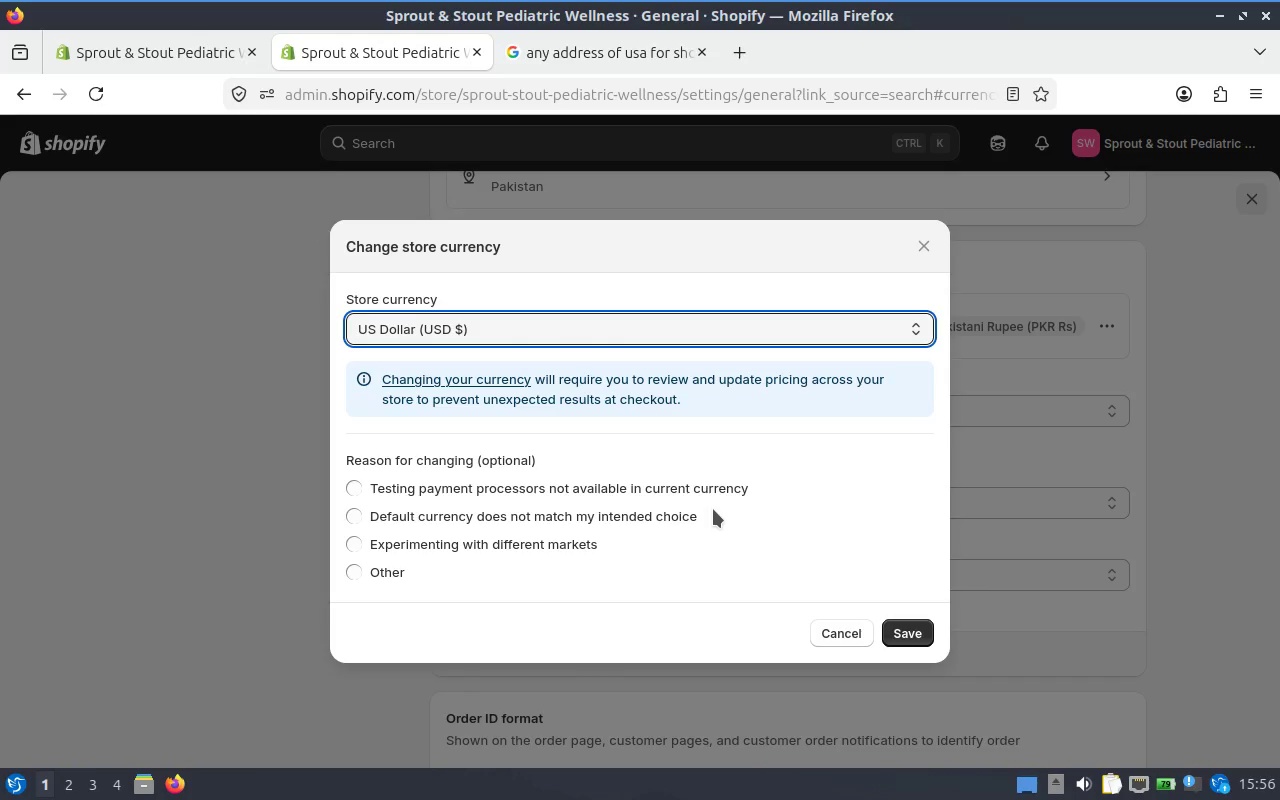 
wait(7.24)
 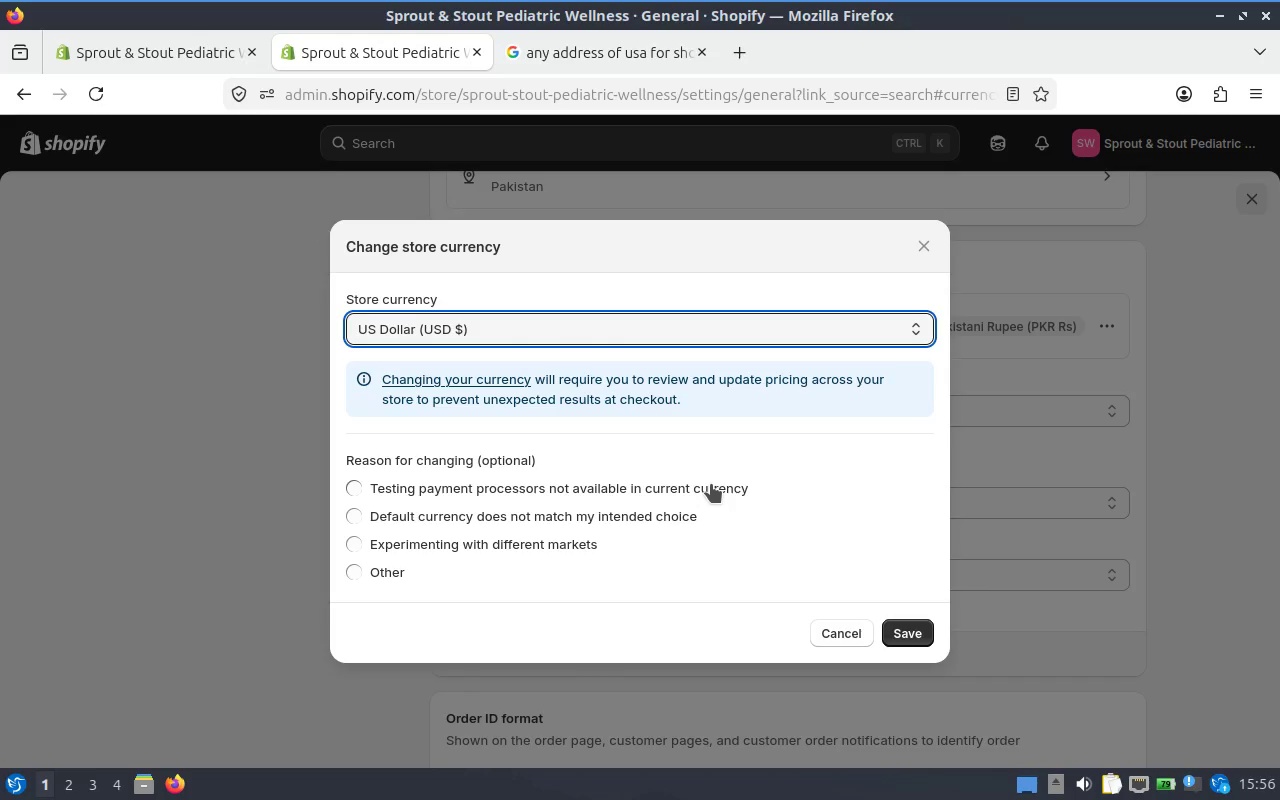 
left_click([636, 517])
 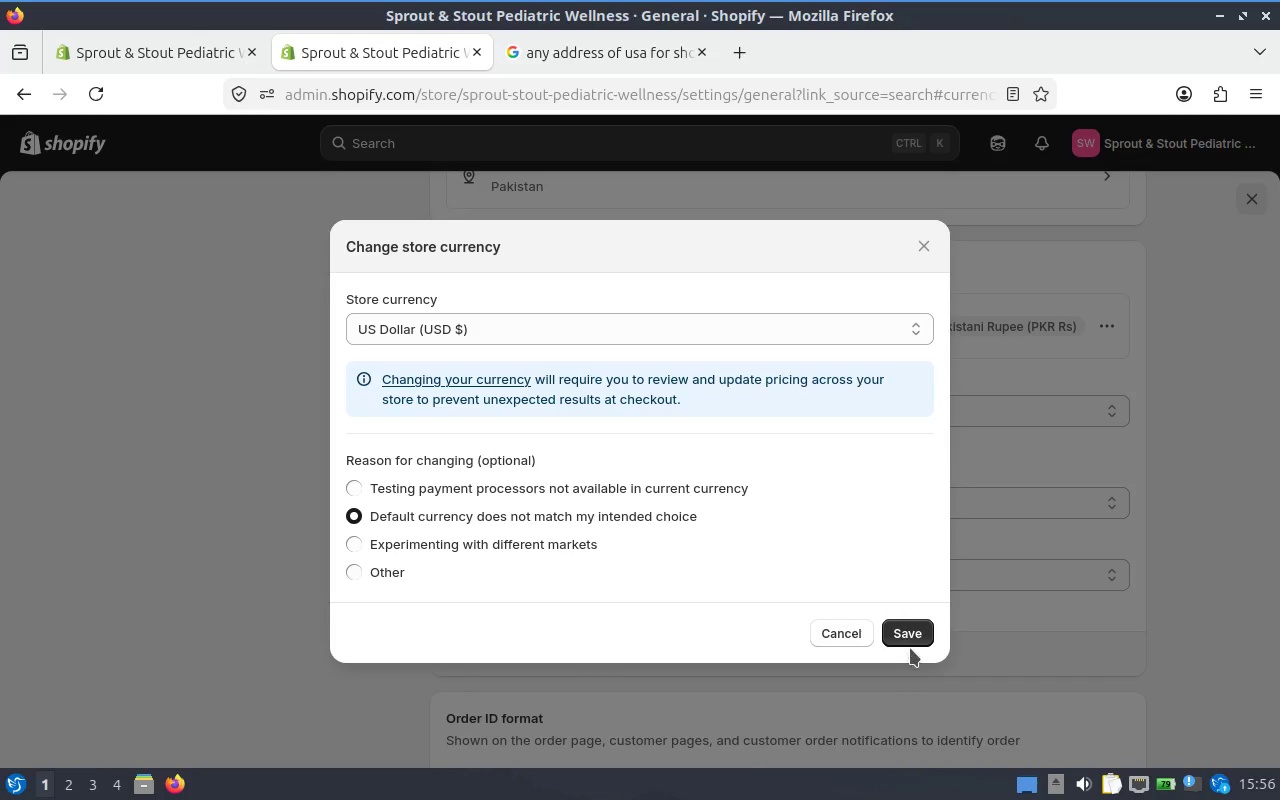 
left_click([895, 630])
 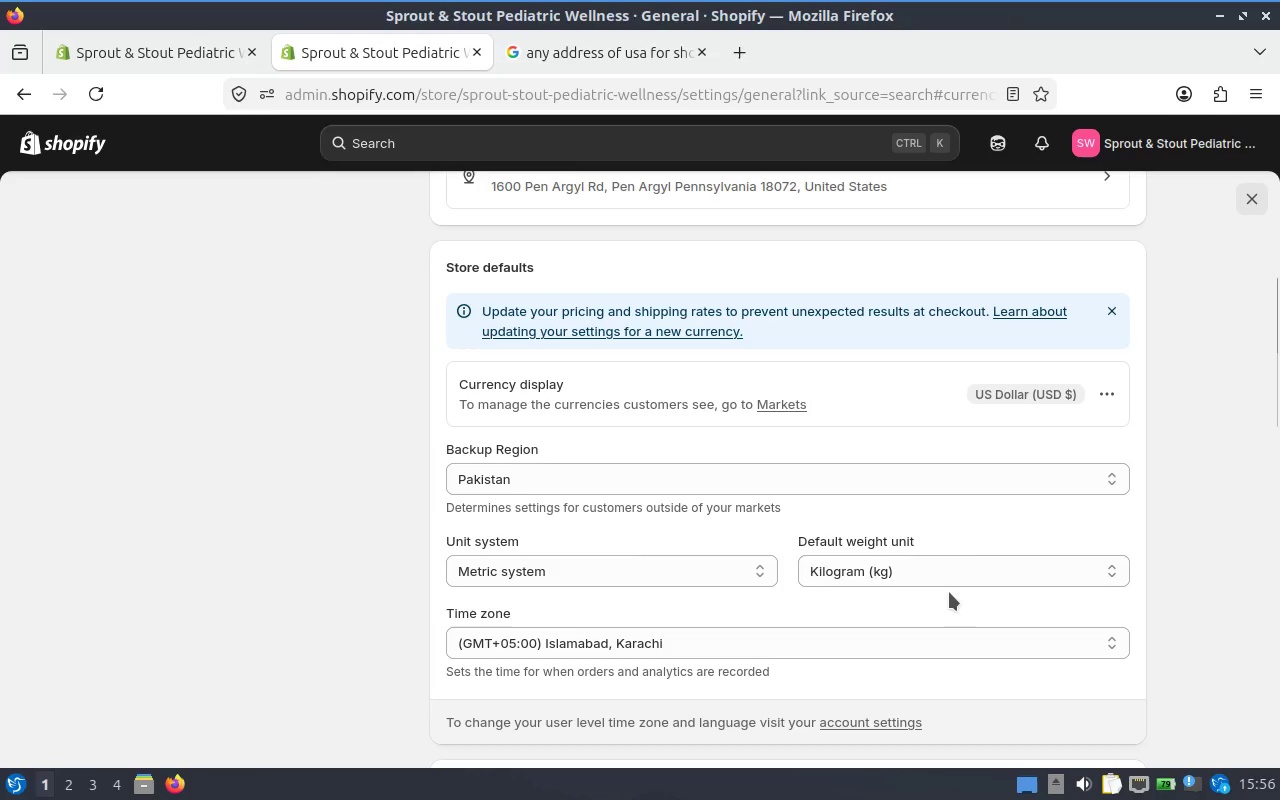 
wait(5.67)
 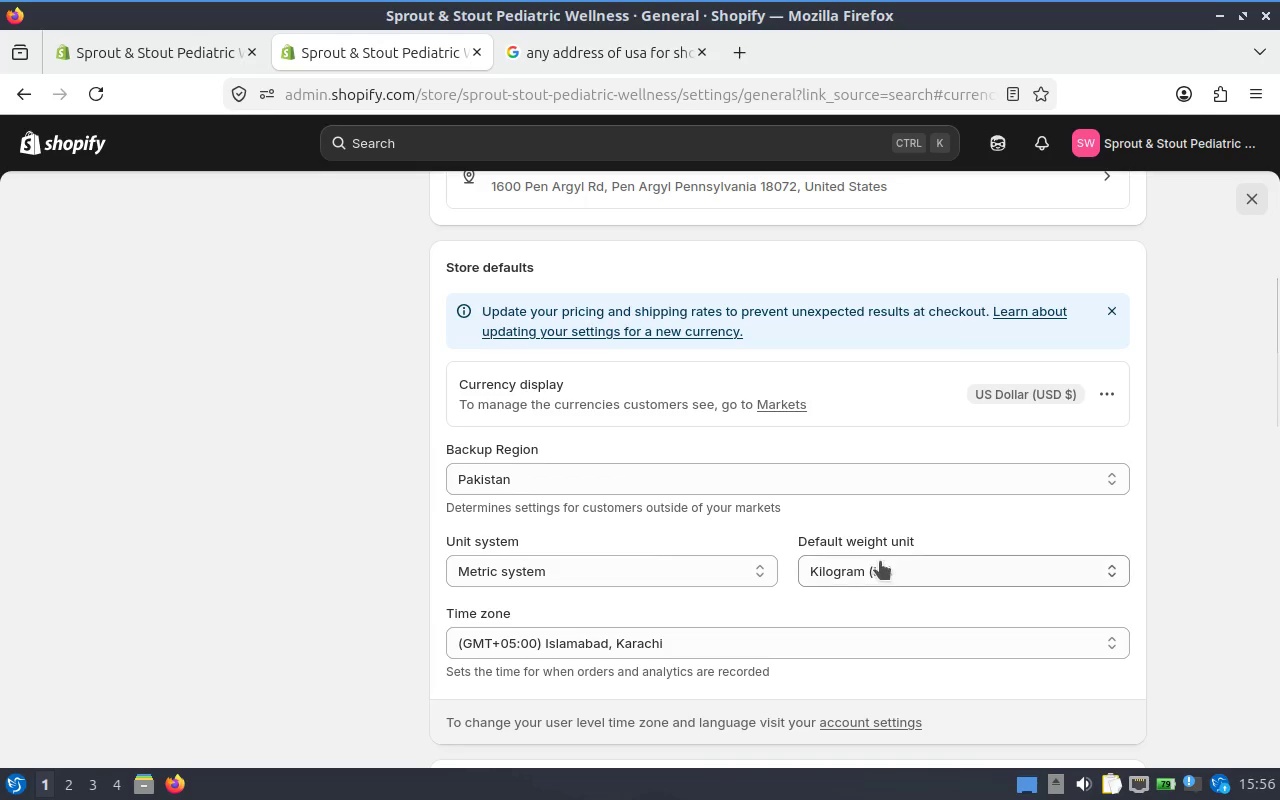 
left_click([731, 580])
 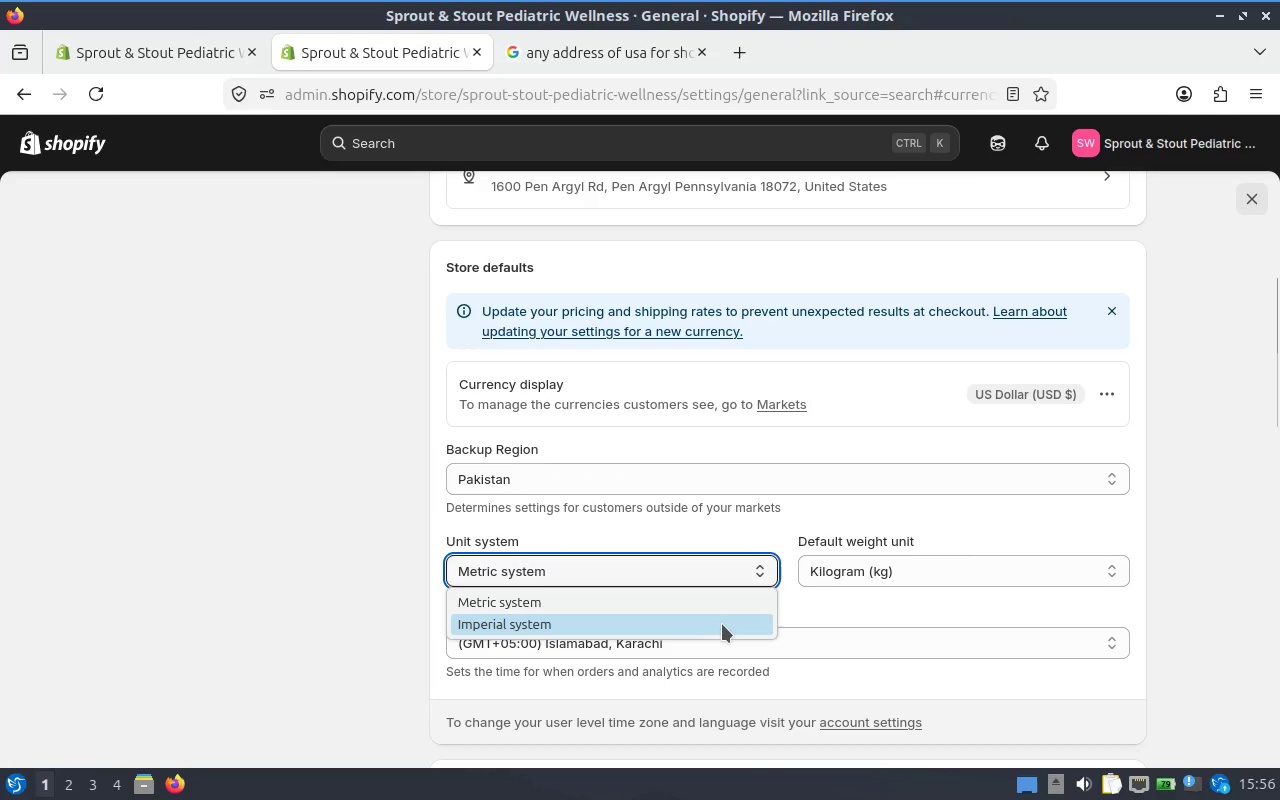 
left_click([722, 624])
 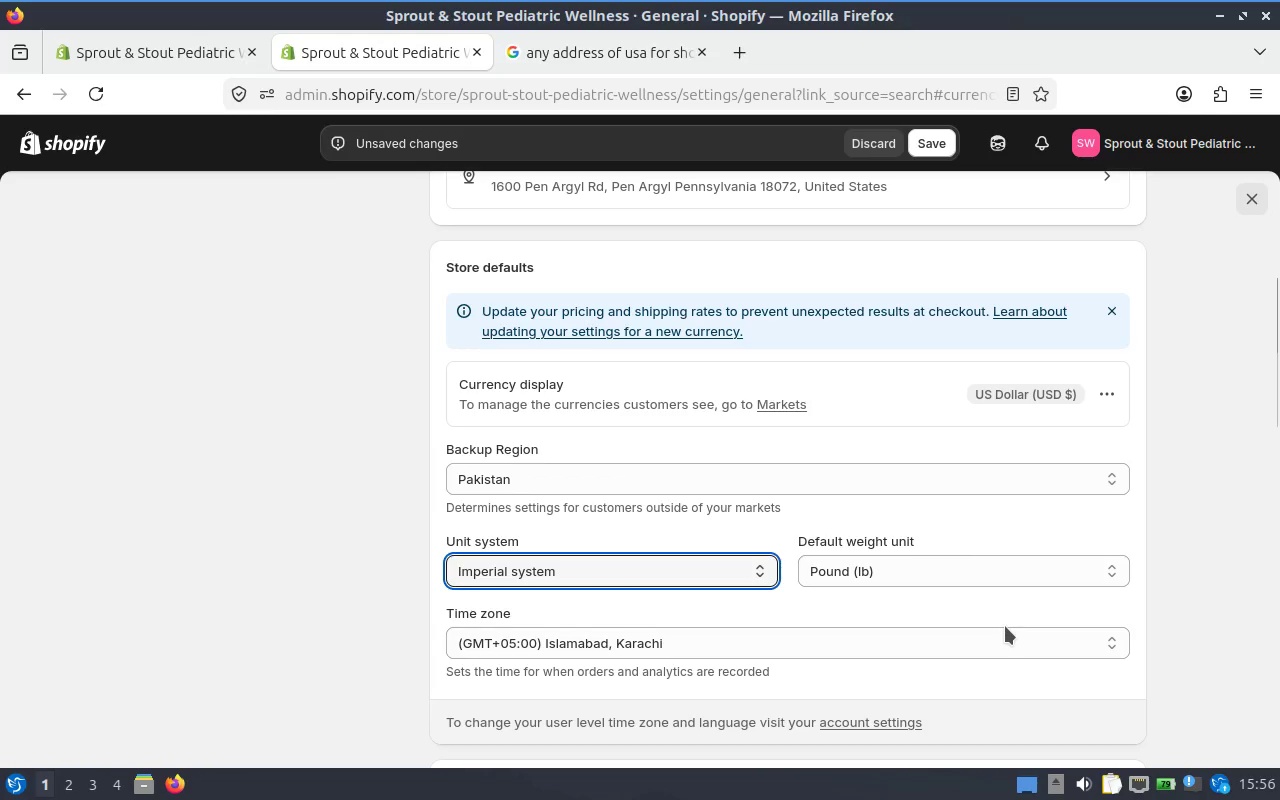 
left_click([1005, 629])
 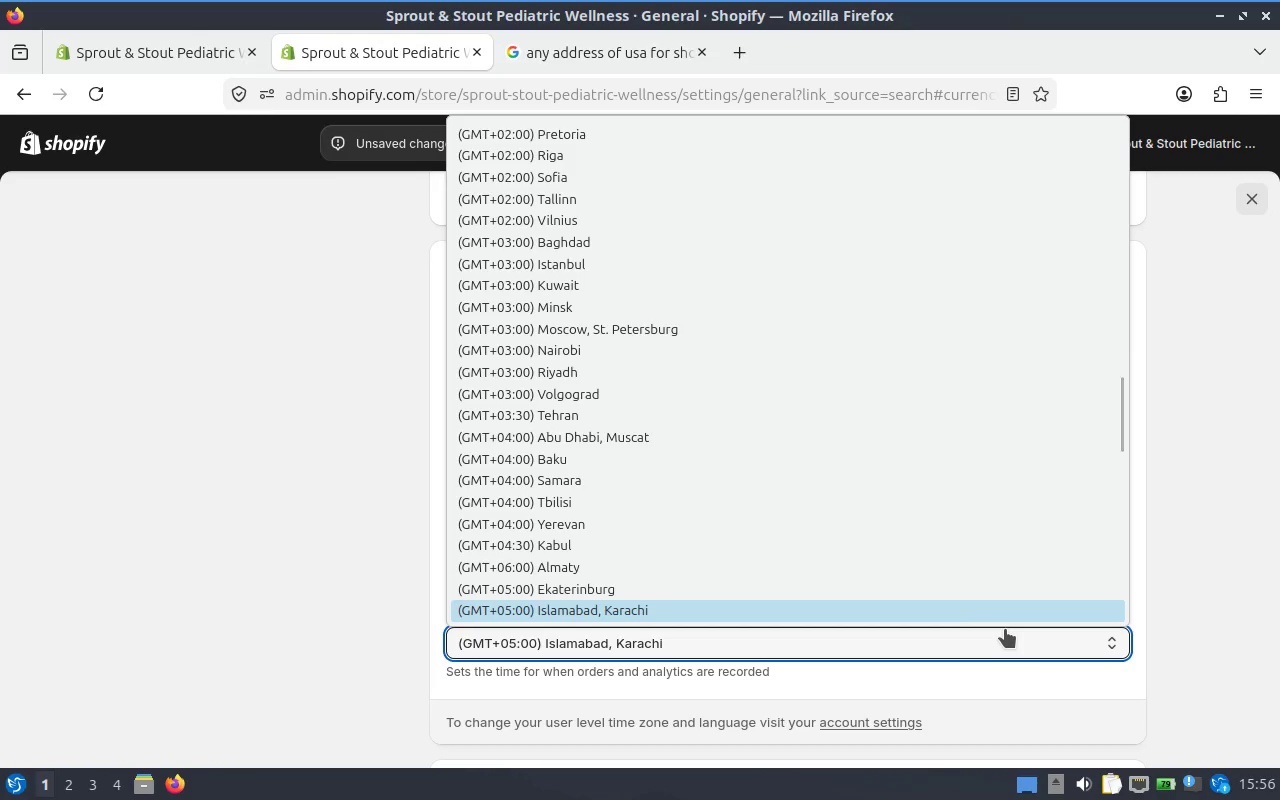 
type(ee)
 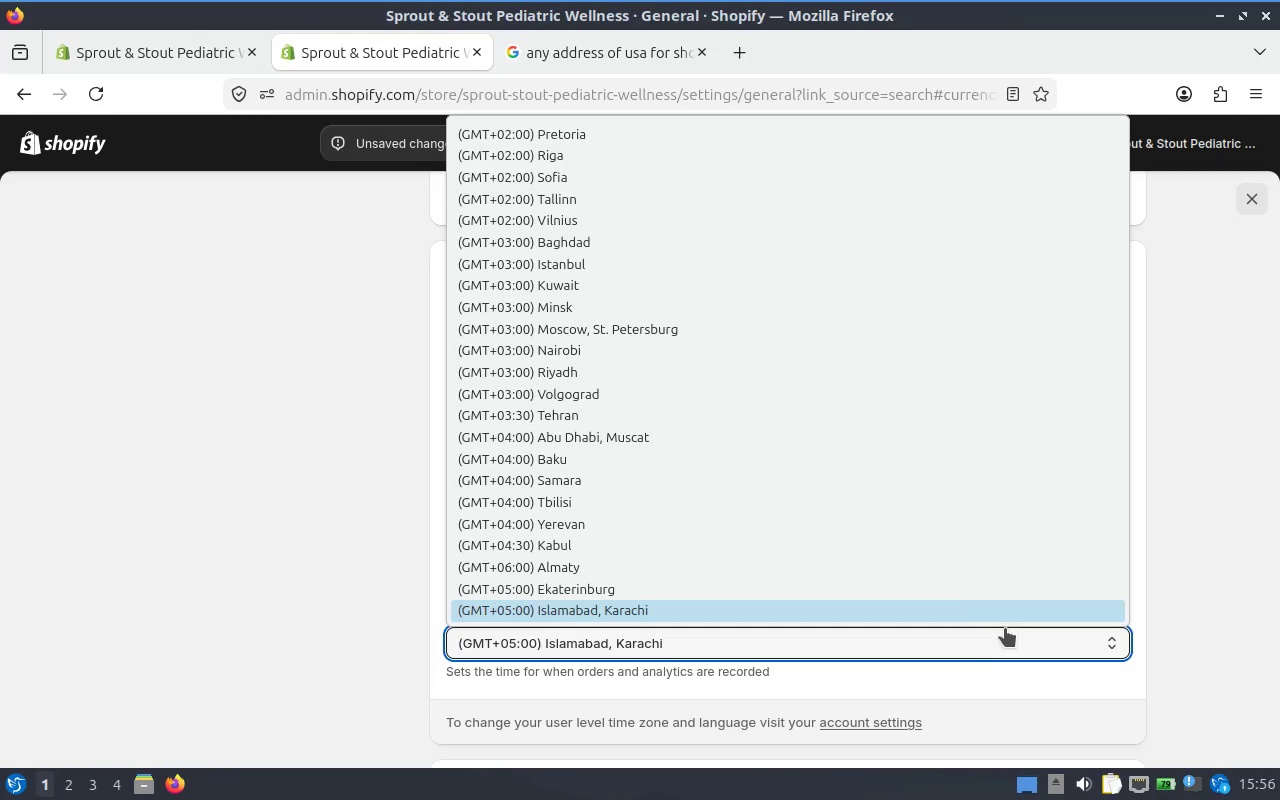 
key(E)
 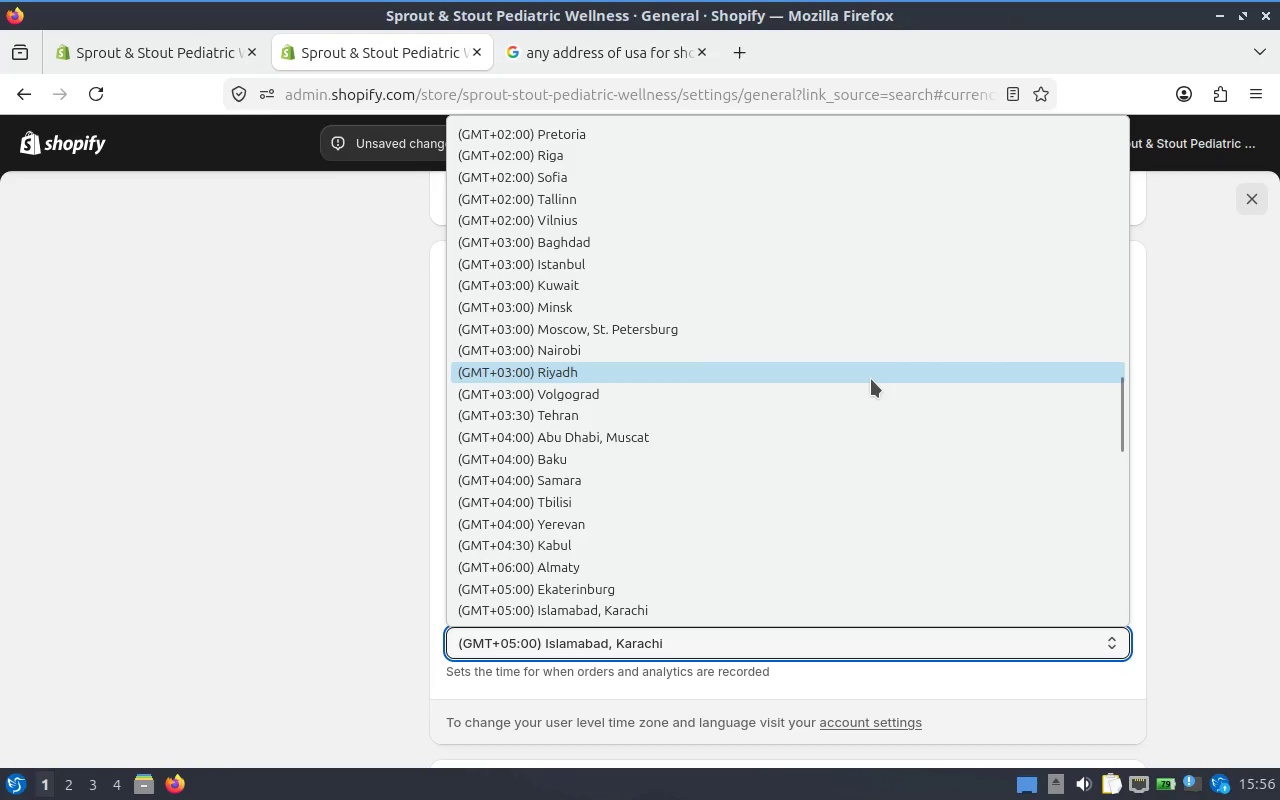 
scroll: coordinate [874, 446], scroll_direction: down, amount: 11.0
 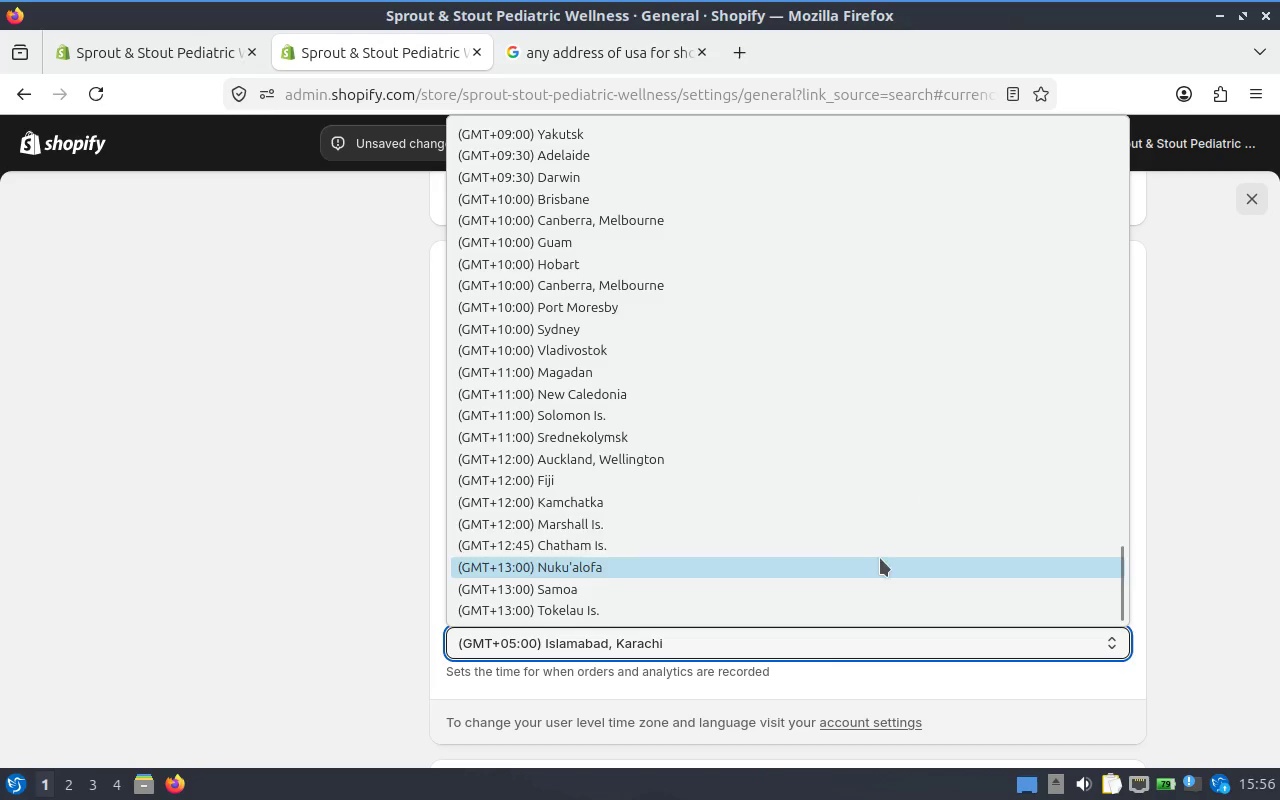 
scroll: coordinate [855, 360], scroll_direction: up, amount: 14.0
 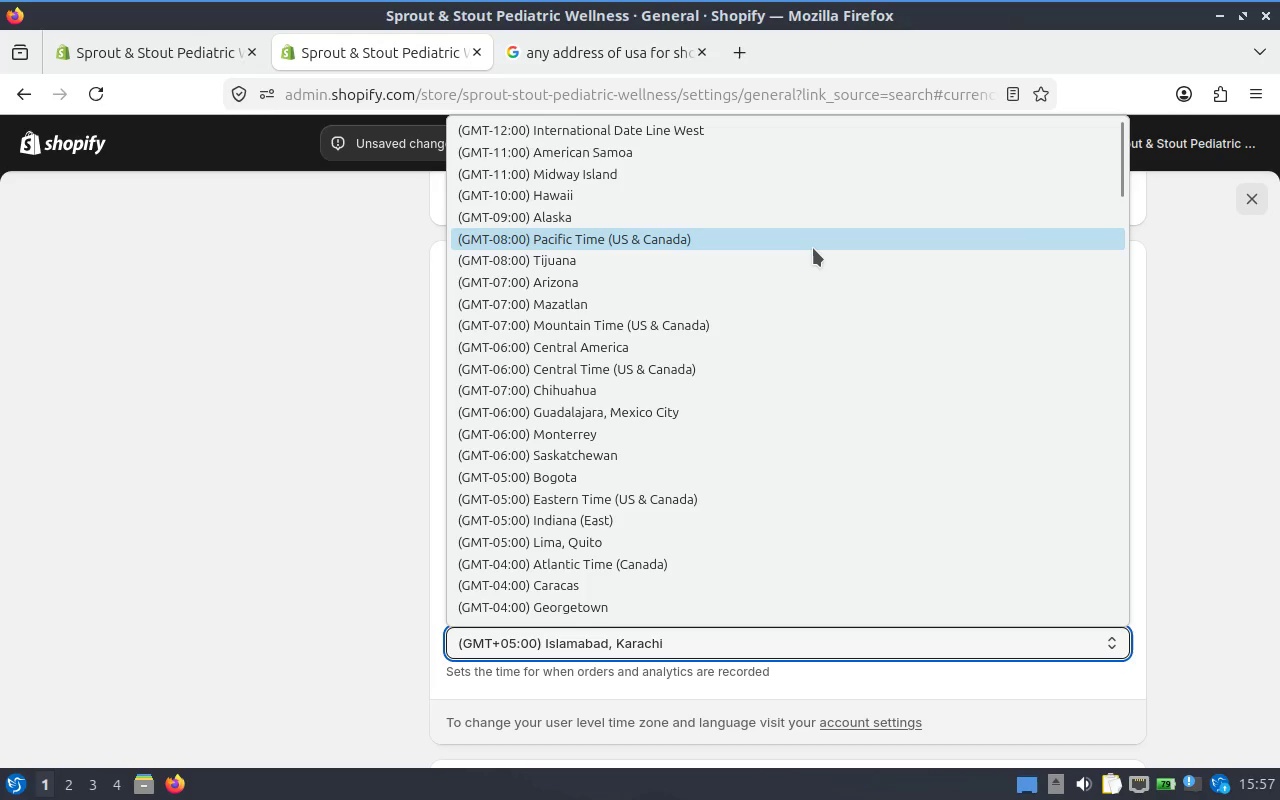 
wait(7.83)
 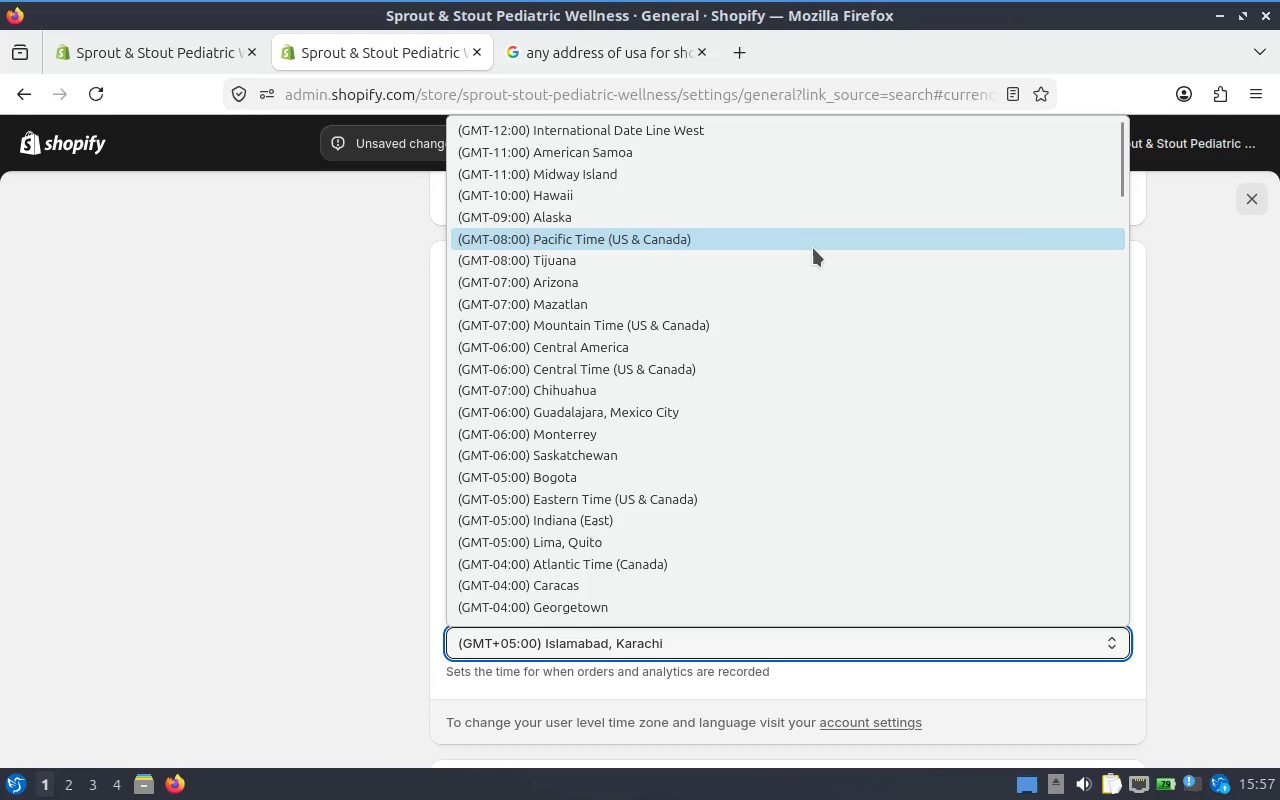 
left_click([871, 503])
 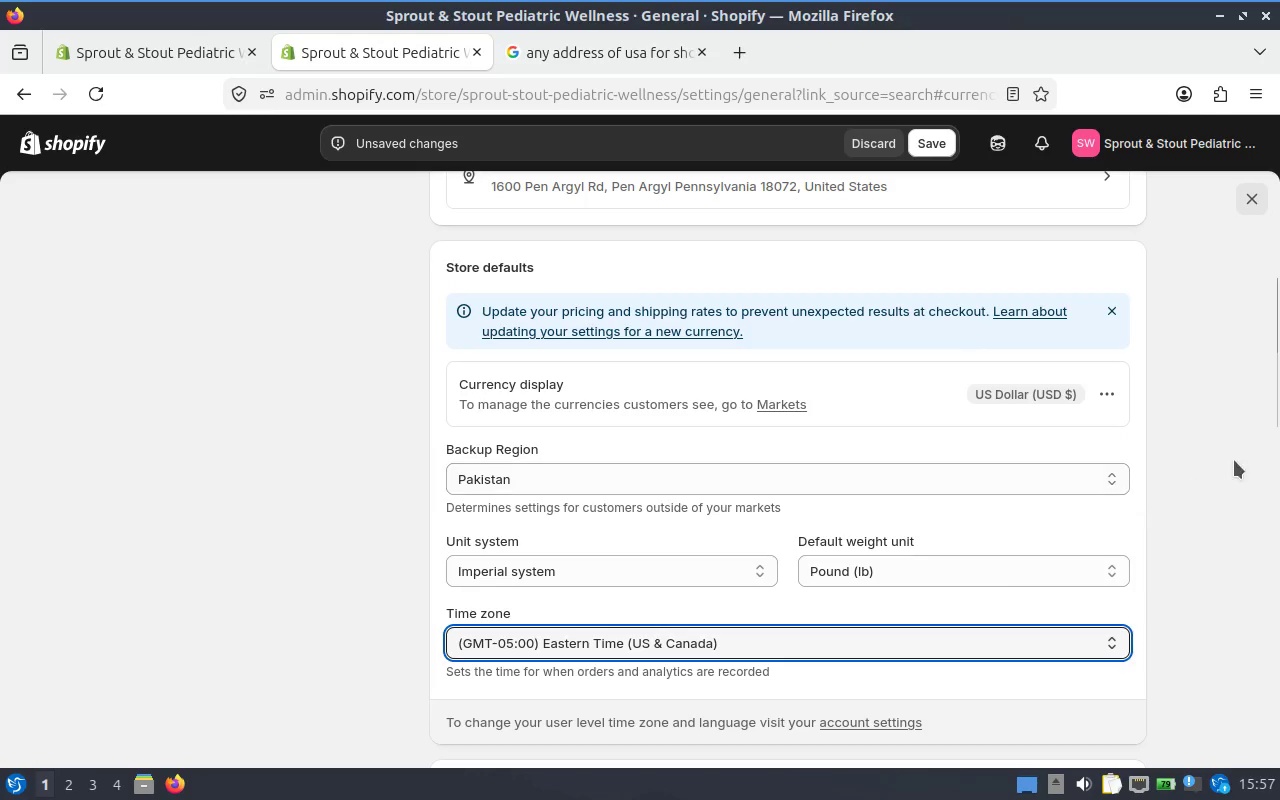 
scroll: coordinate [1022, 401], scroll_direction: down, amount: 2.0
 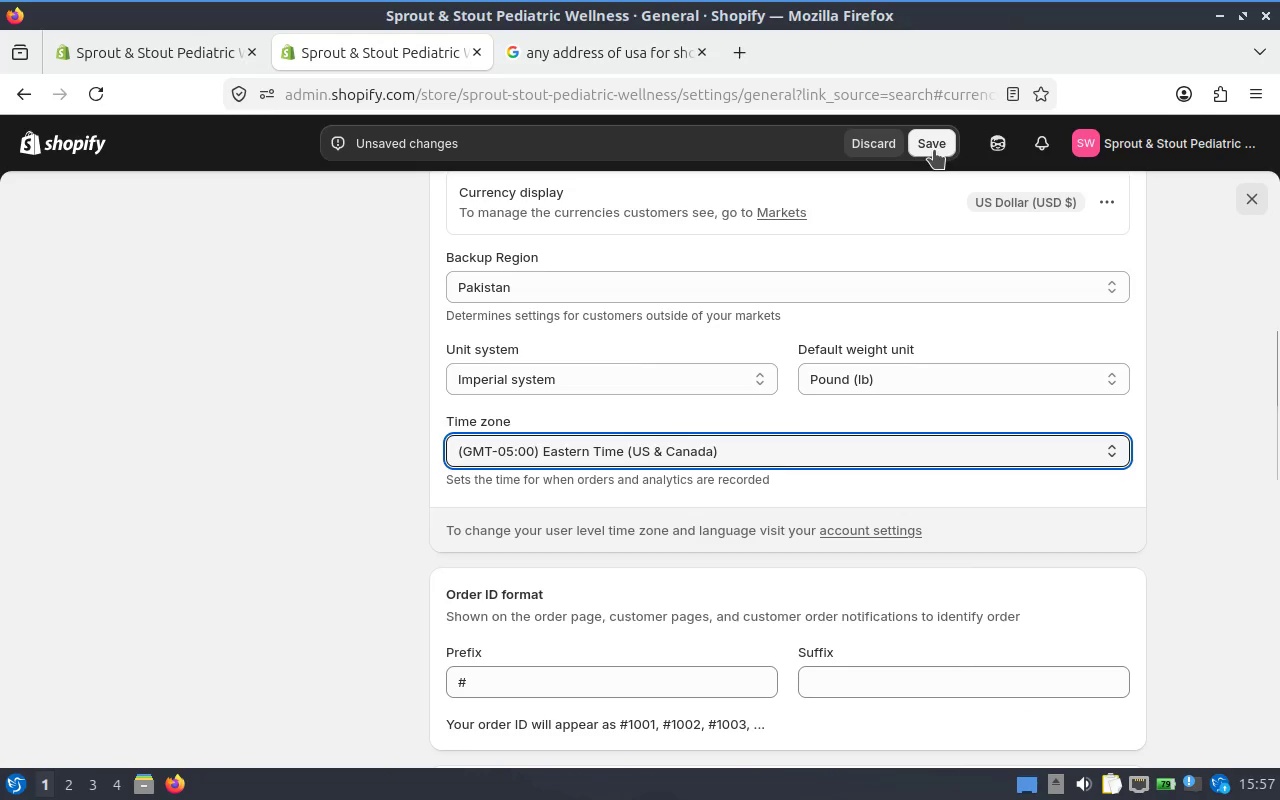 
left_click([934, 150])
 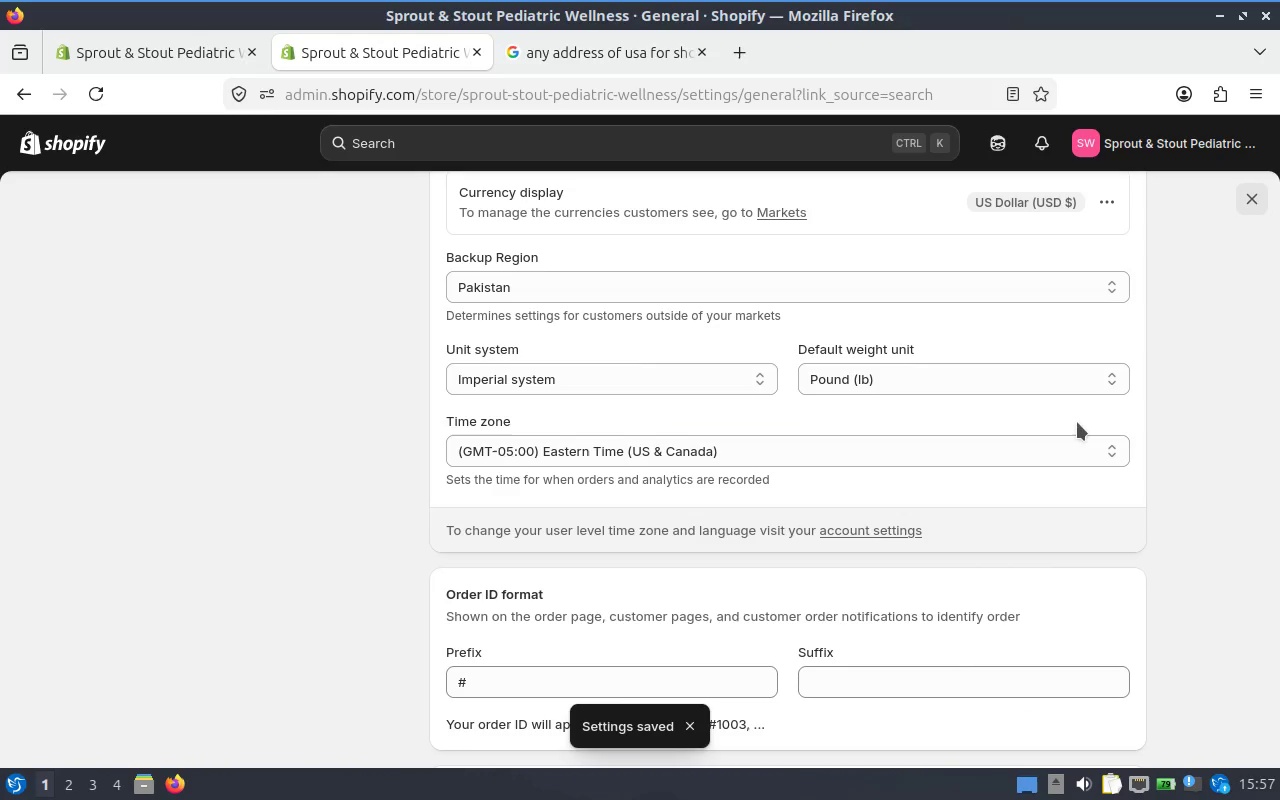 
wait(6.08)
 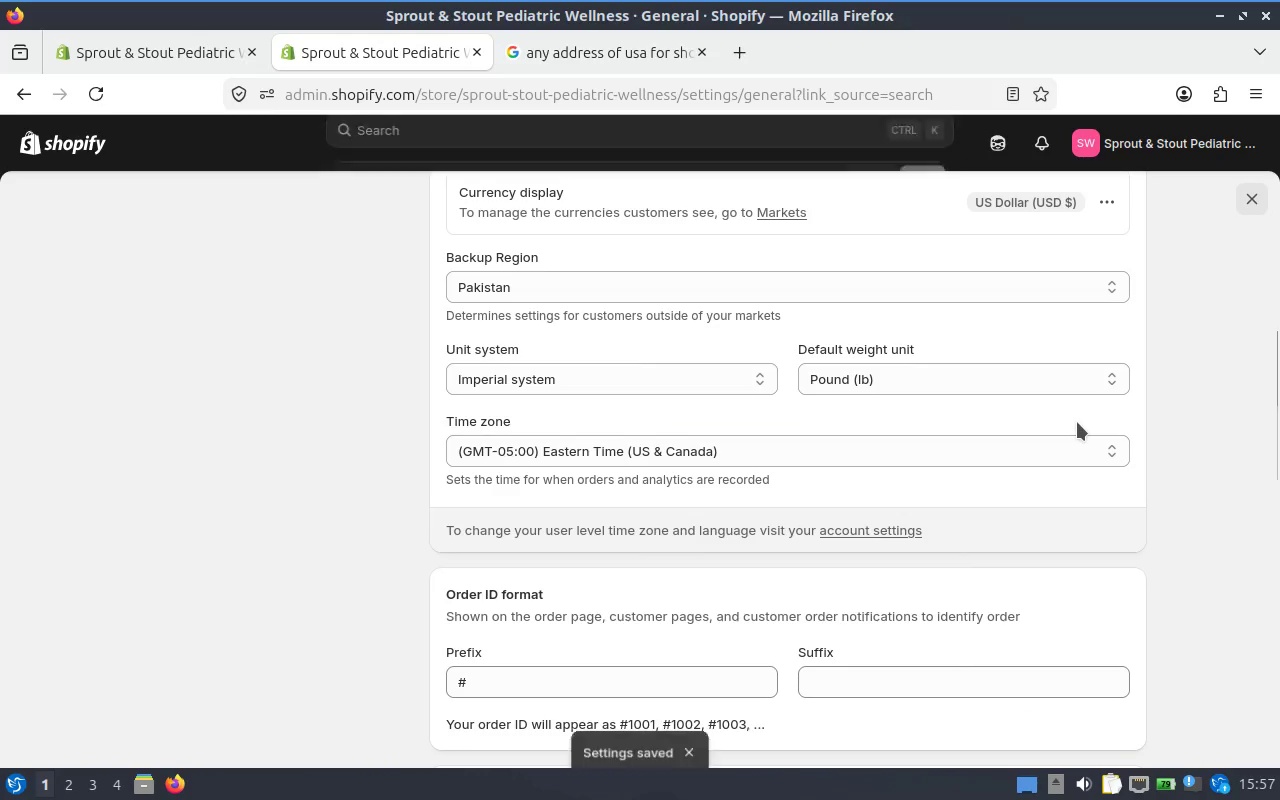 
scroll: coordinate [255, 248], scroll_direction: up, amount: 11.0
 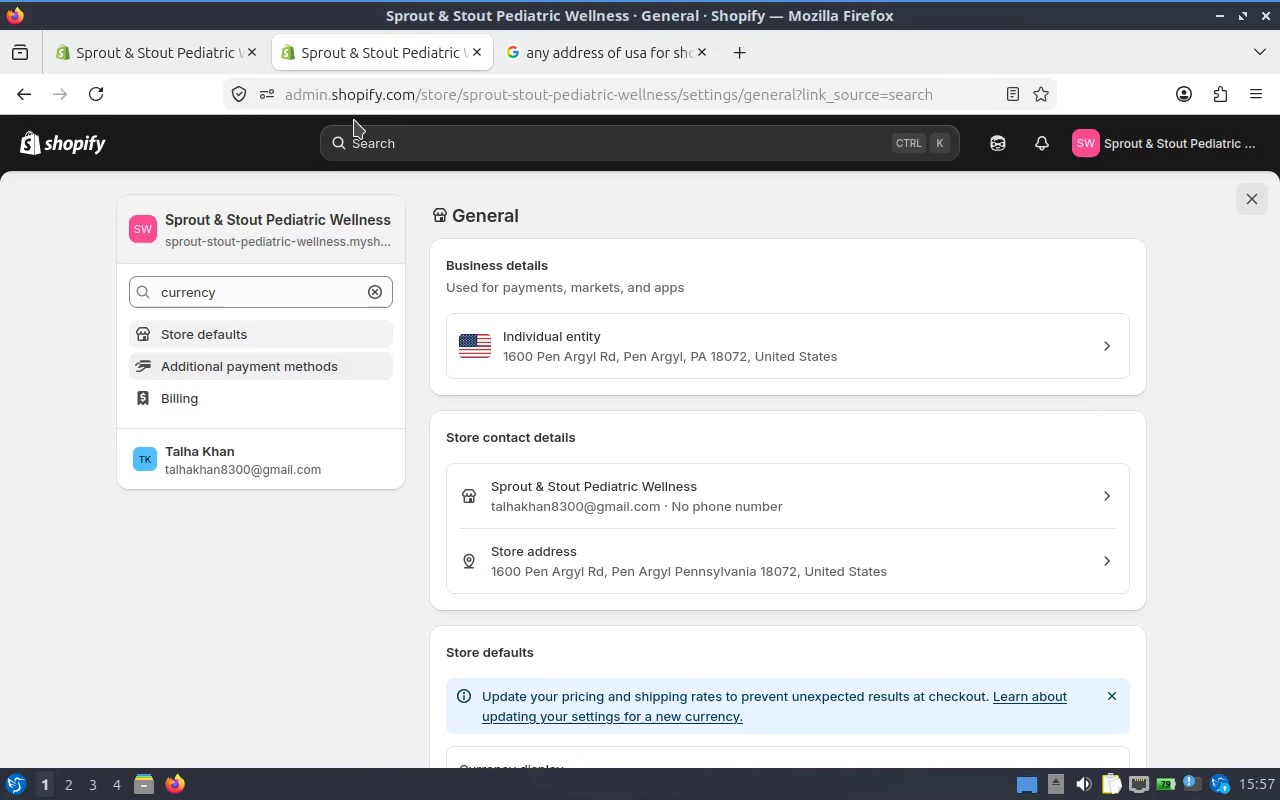 
left_click([3, 121])
 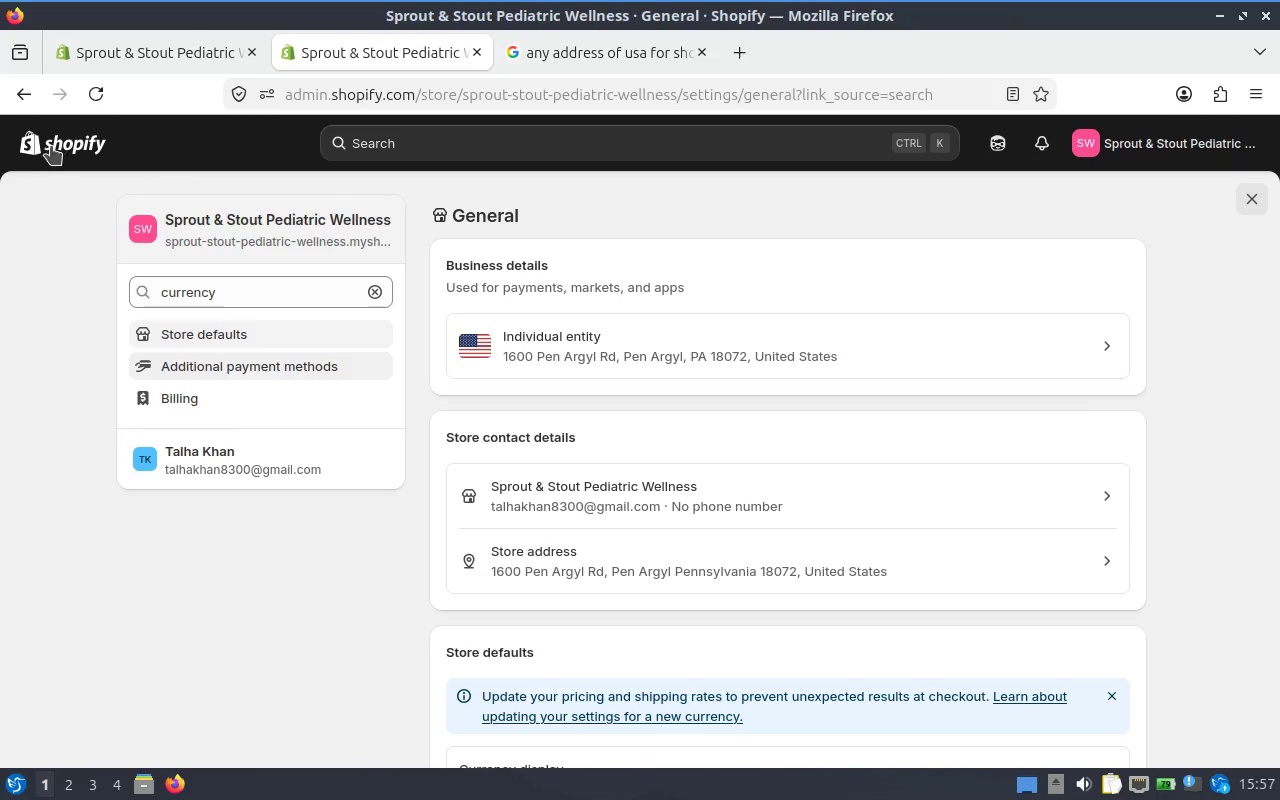 
left_click([51, 146])
 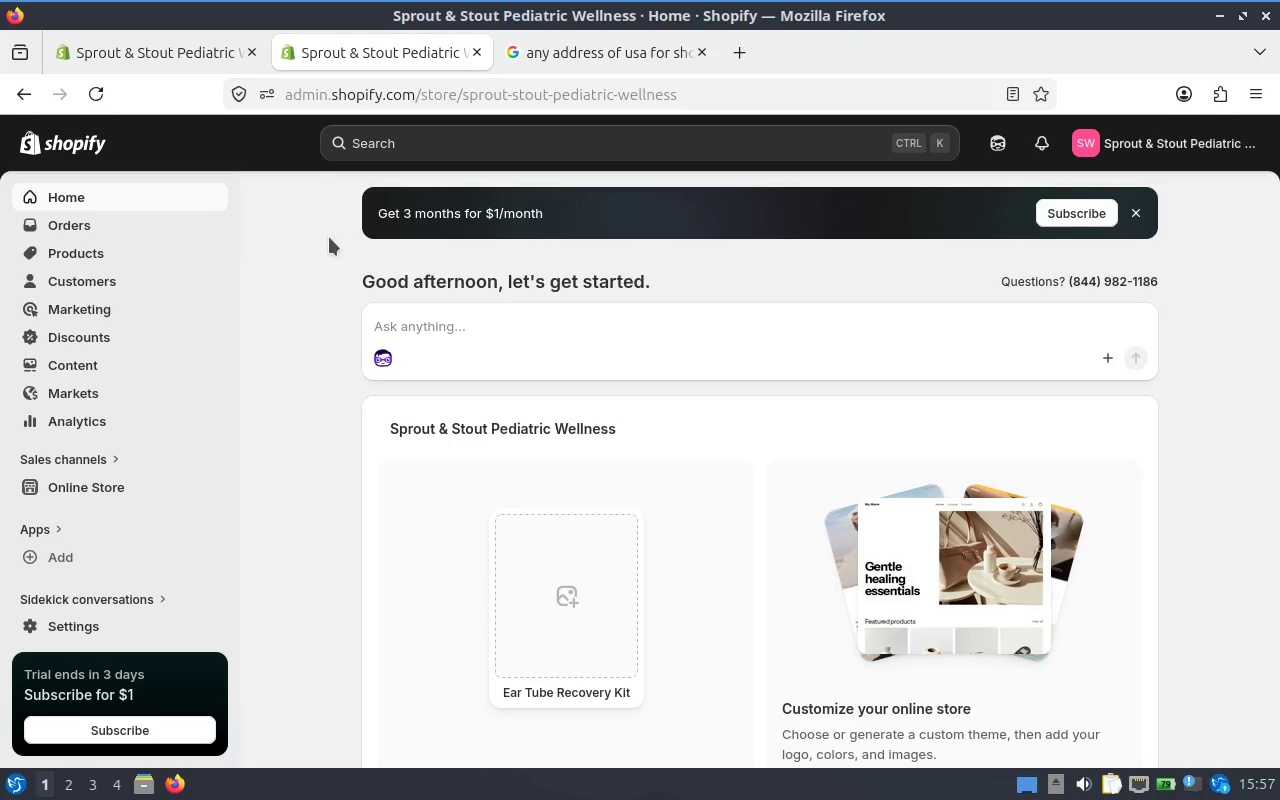 
wait(7.93)
 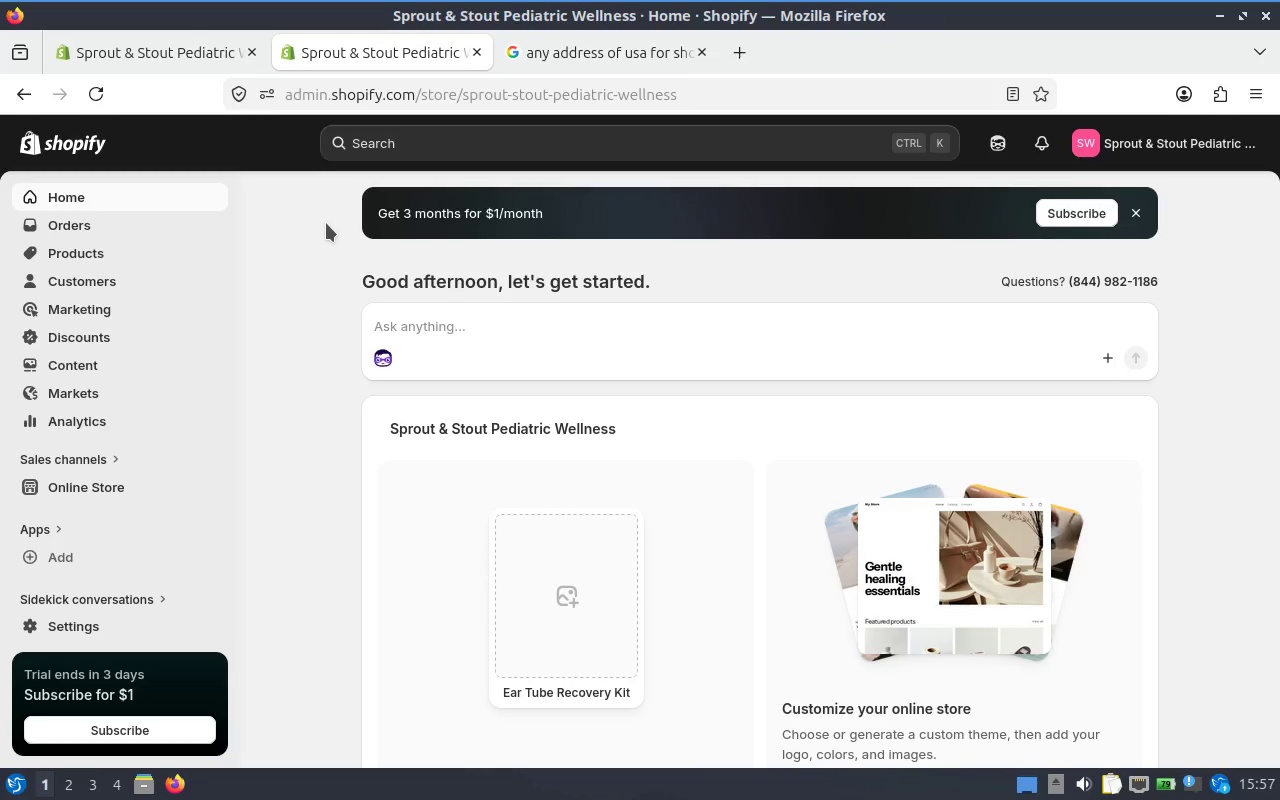 
left_click([97, 241])
 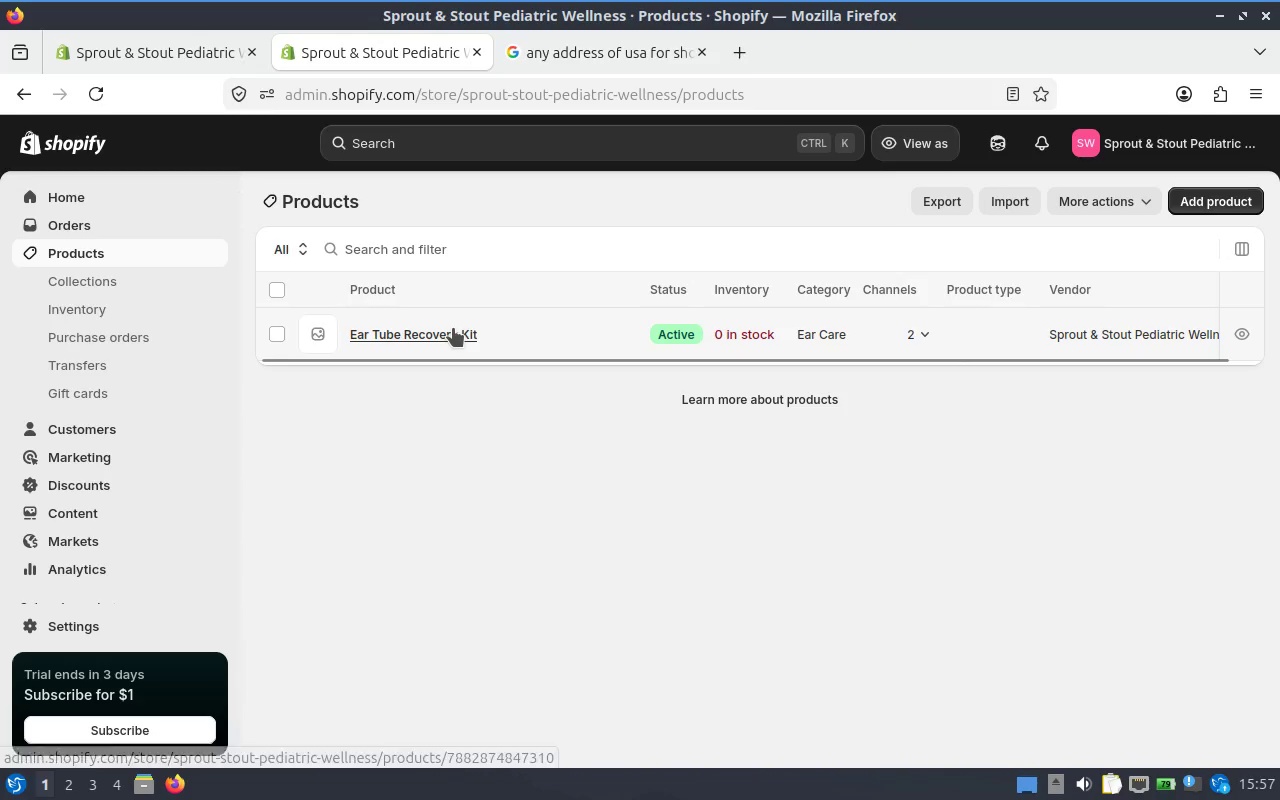 
left_click([453, 328])
 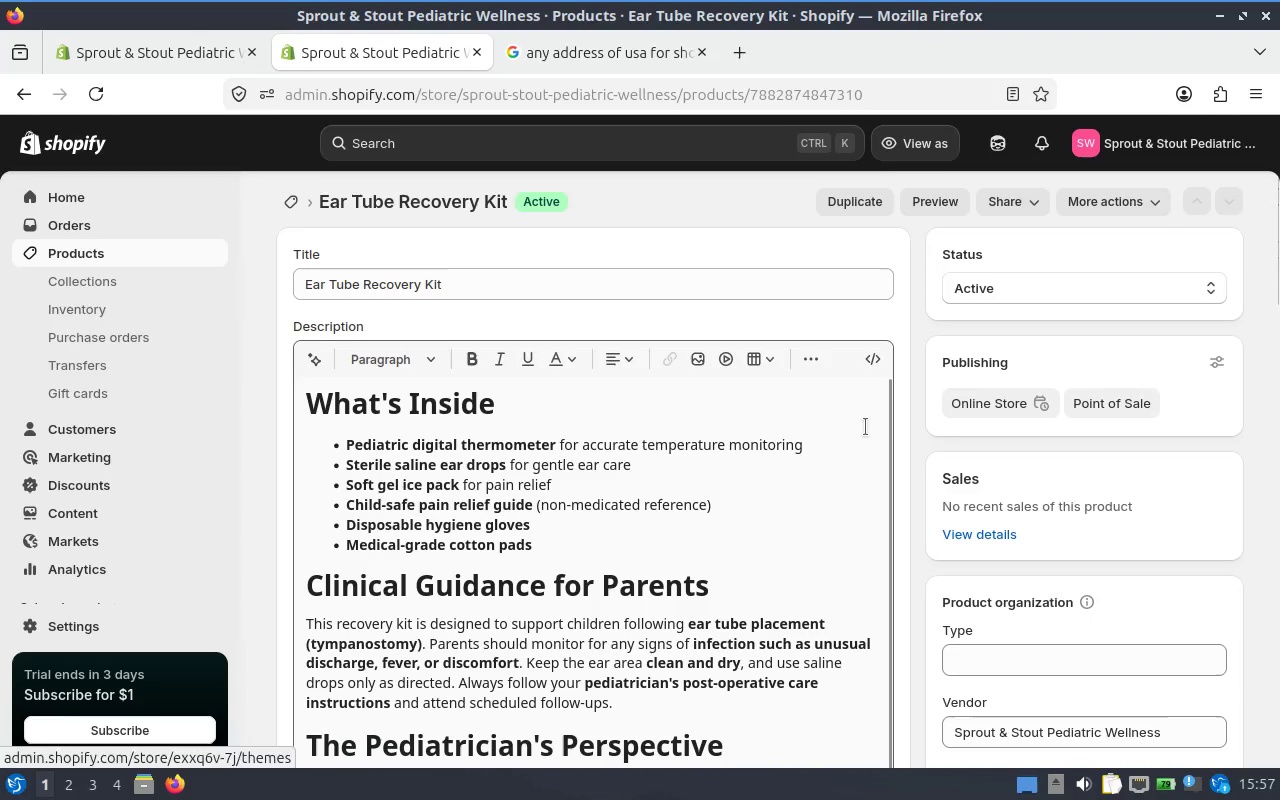 
scroll: coordinate [1075, 530], scroll_direction: down, amount: 2.0
 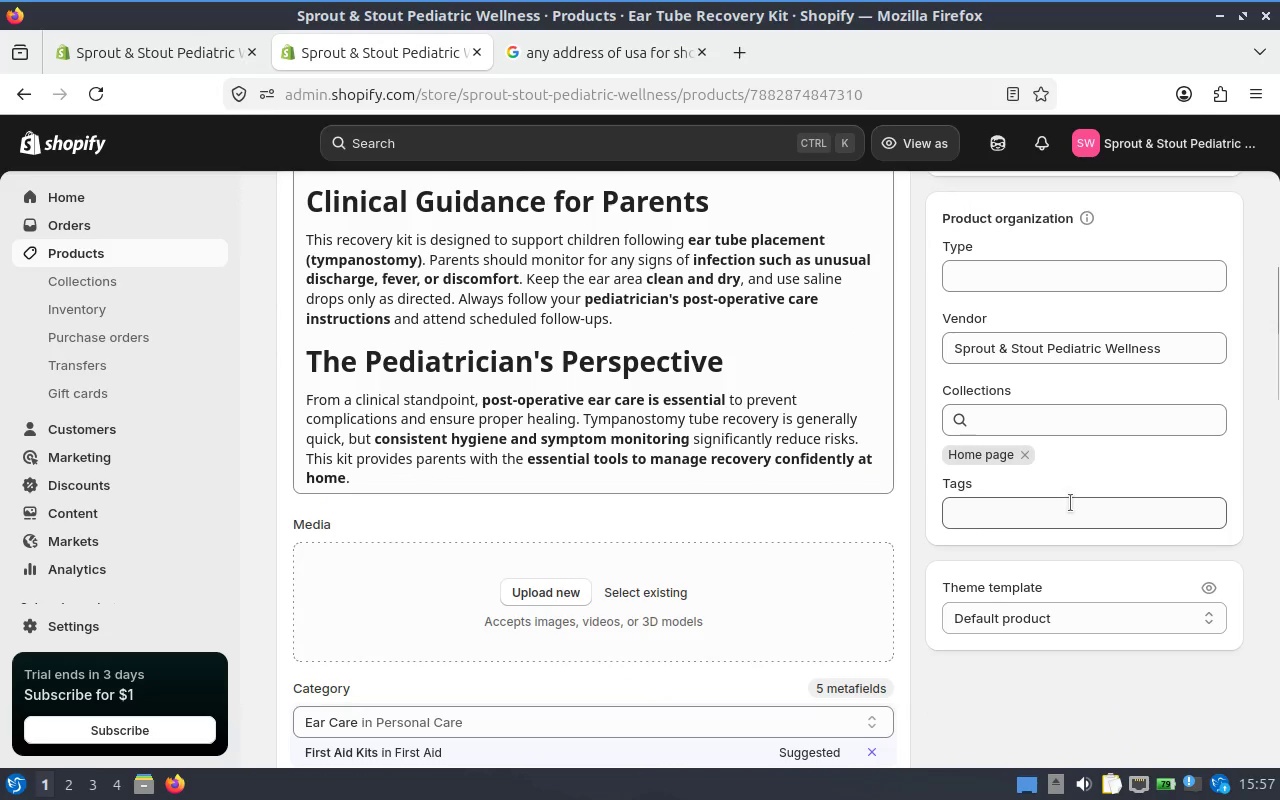 
left_click([1070, 503])
 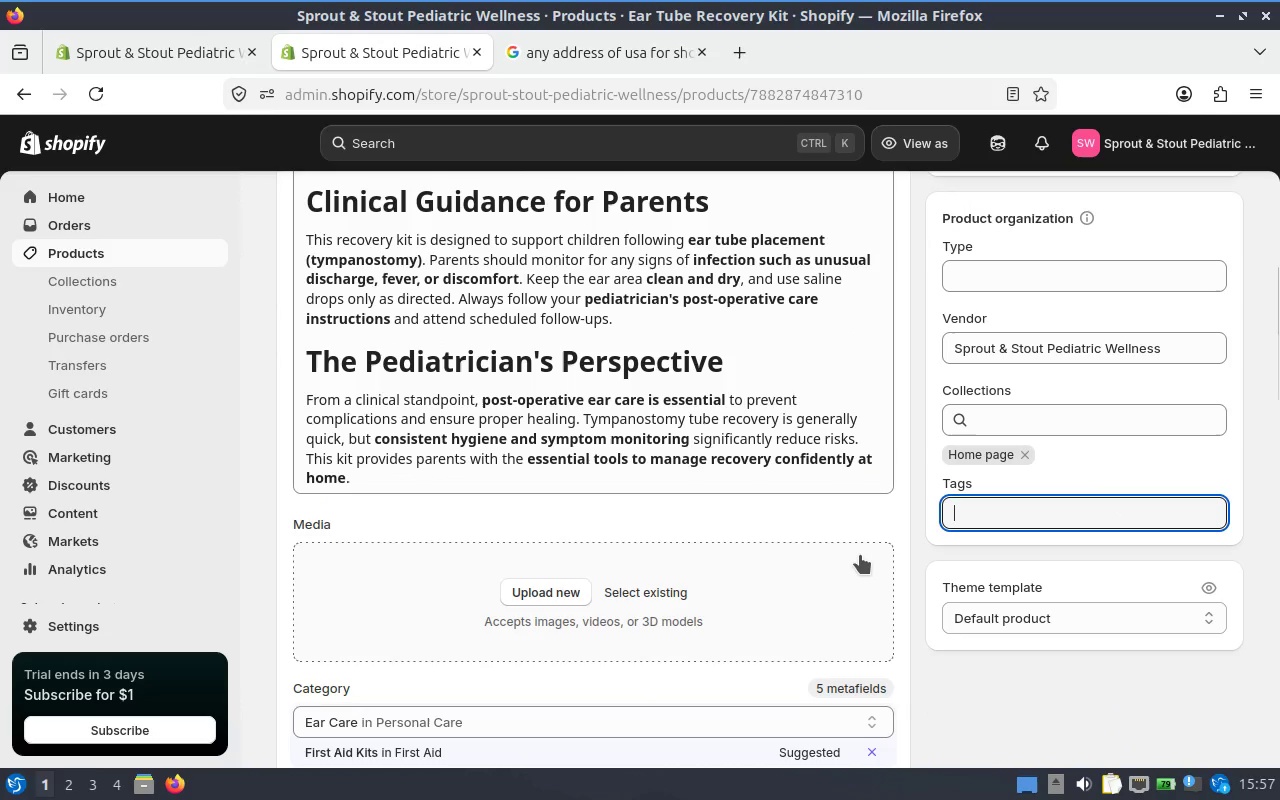 
left_click([858, 522])
 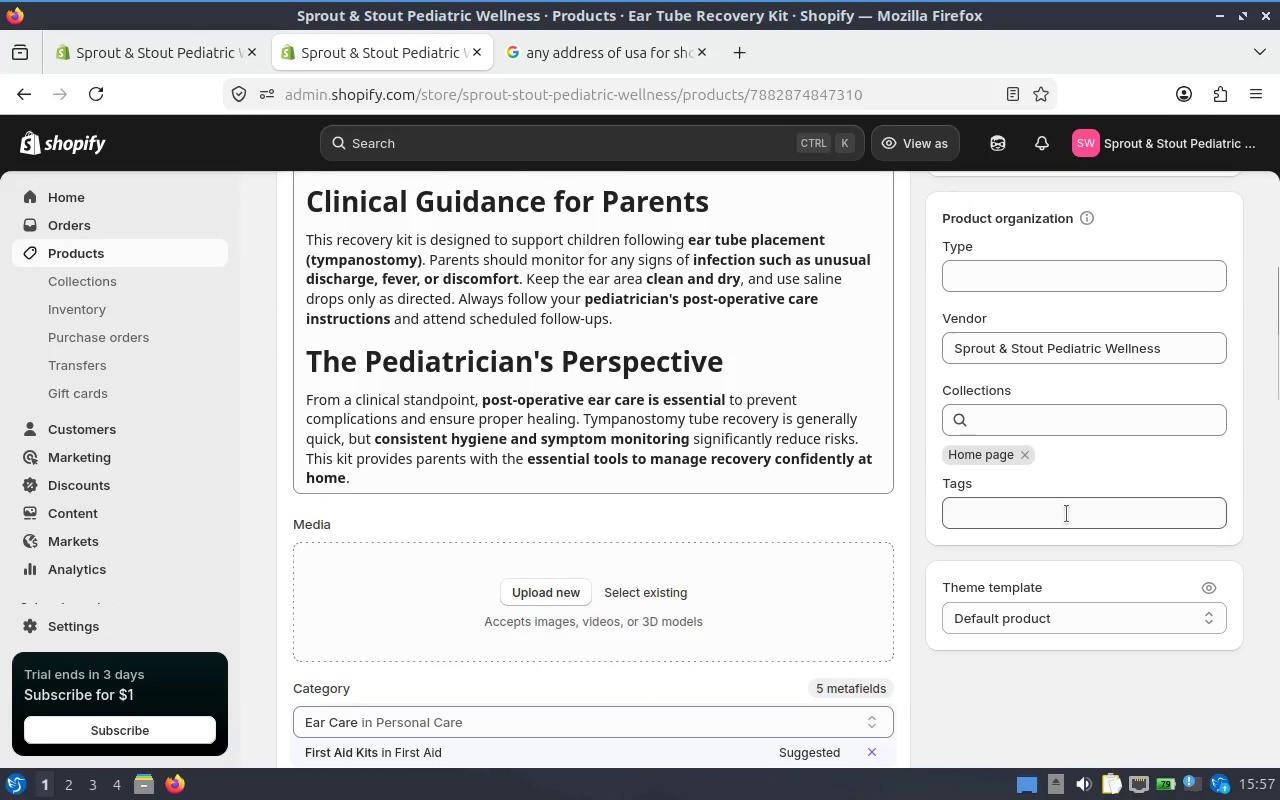 
left_click([1066, 514])
 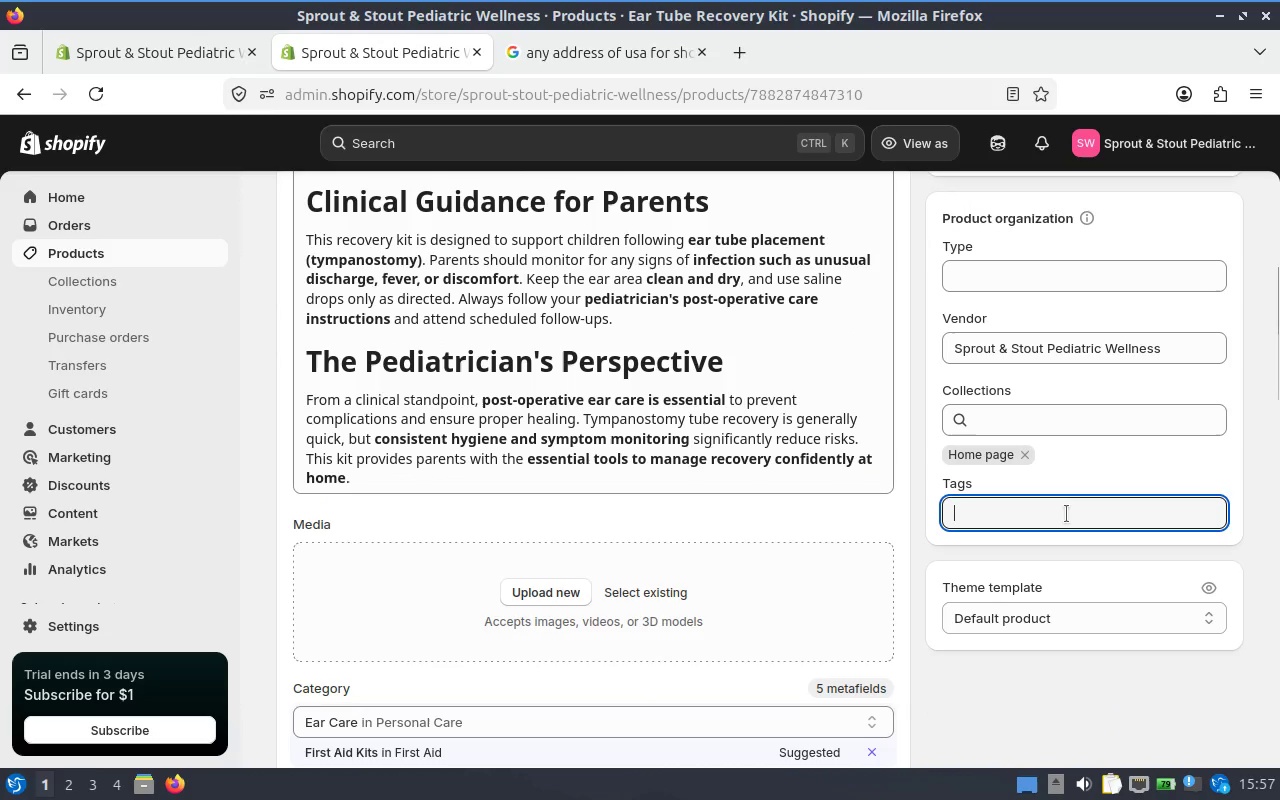 
type(Recovery)
 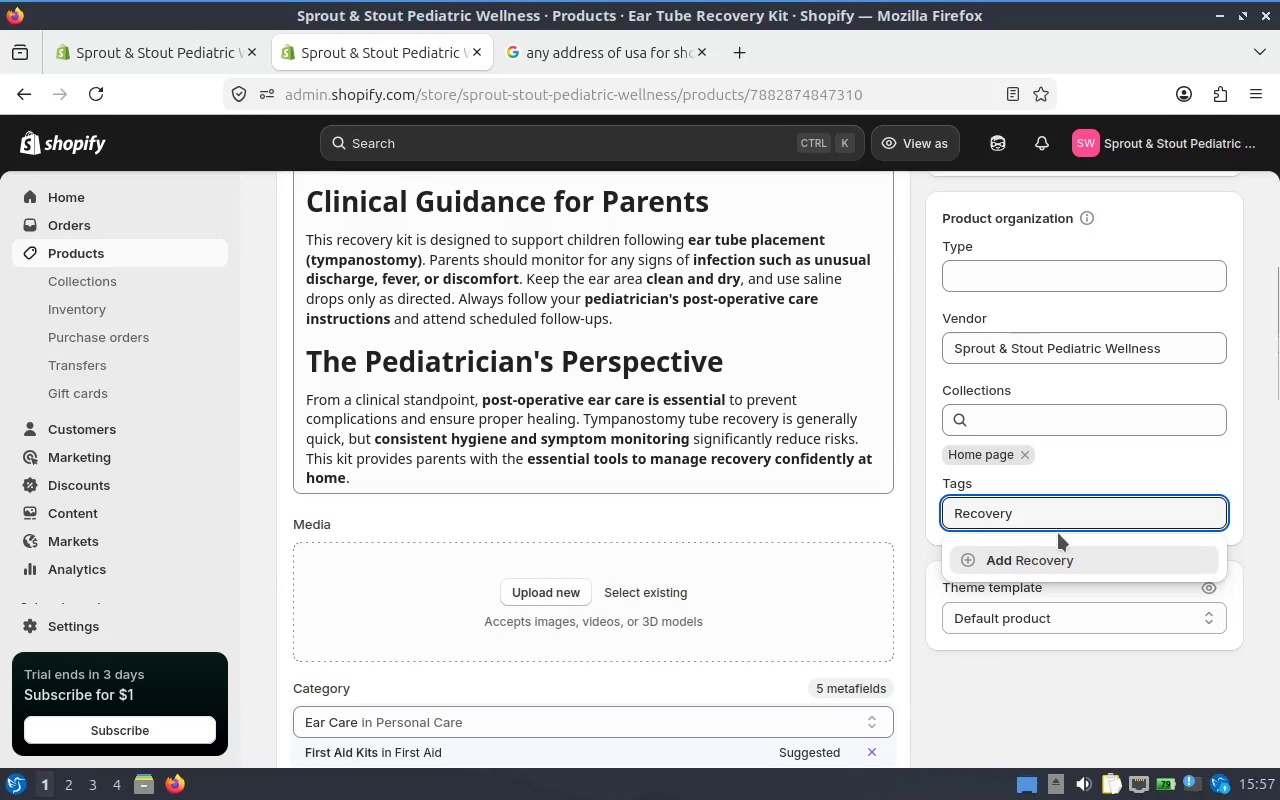 
left_click([1059, 554])
 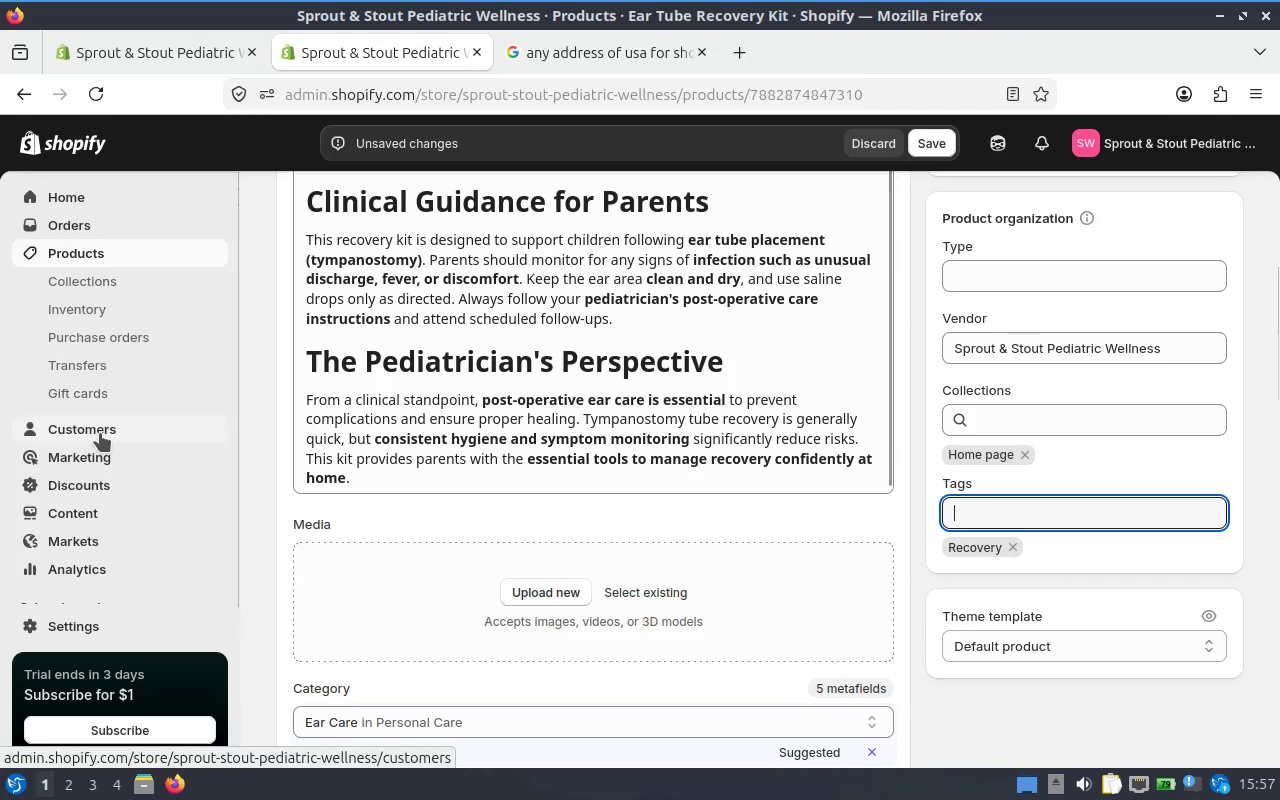 
left_click([143, 33])
 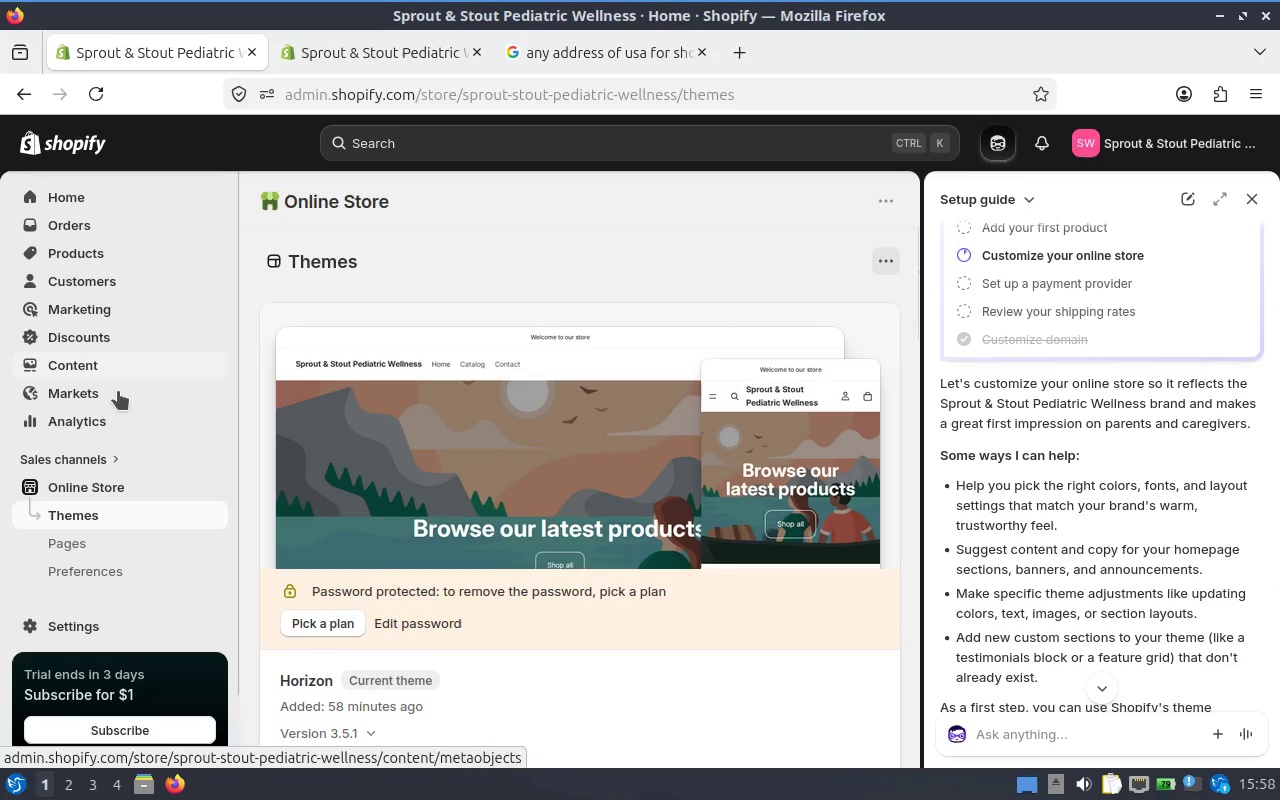 
left_click([93, 263])
 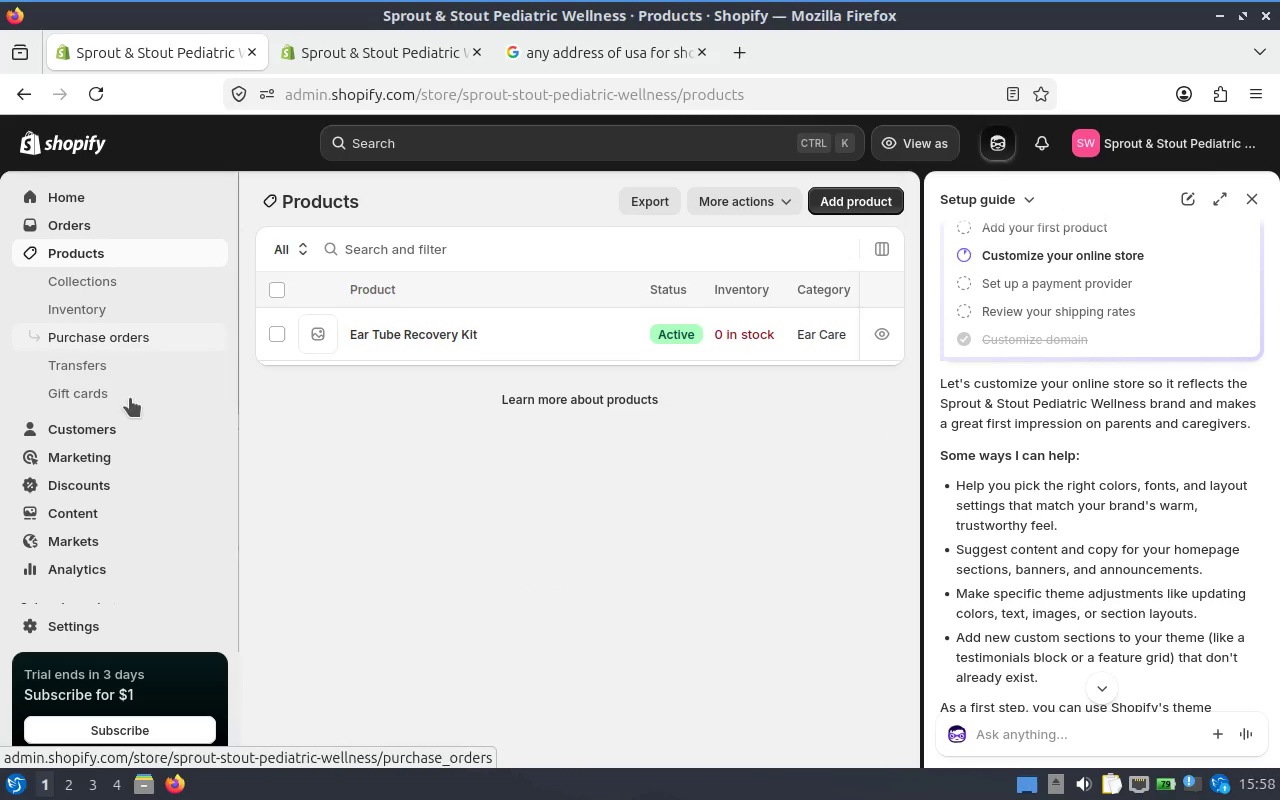 
wait(5.64)
 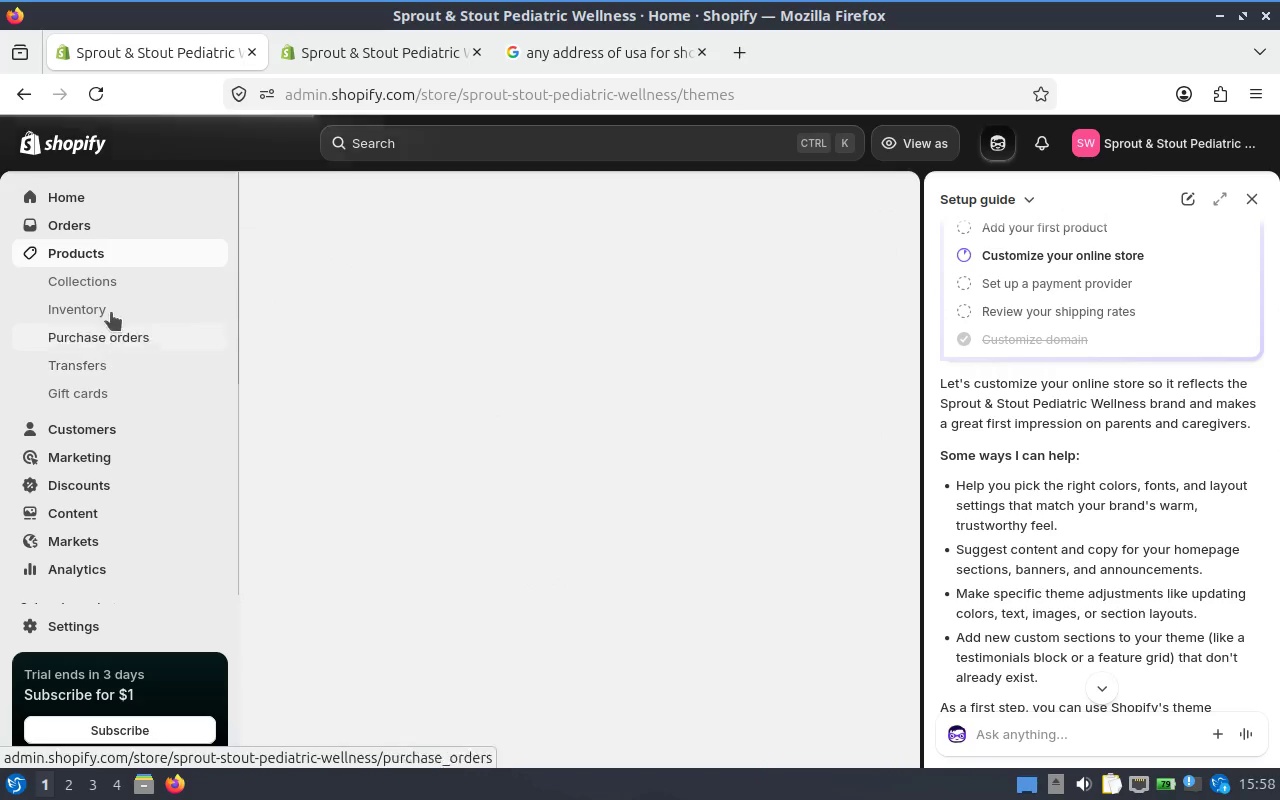 
scroll: coordinate [102, 273], scroll_direction: down, amount: 2.0
 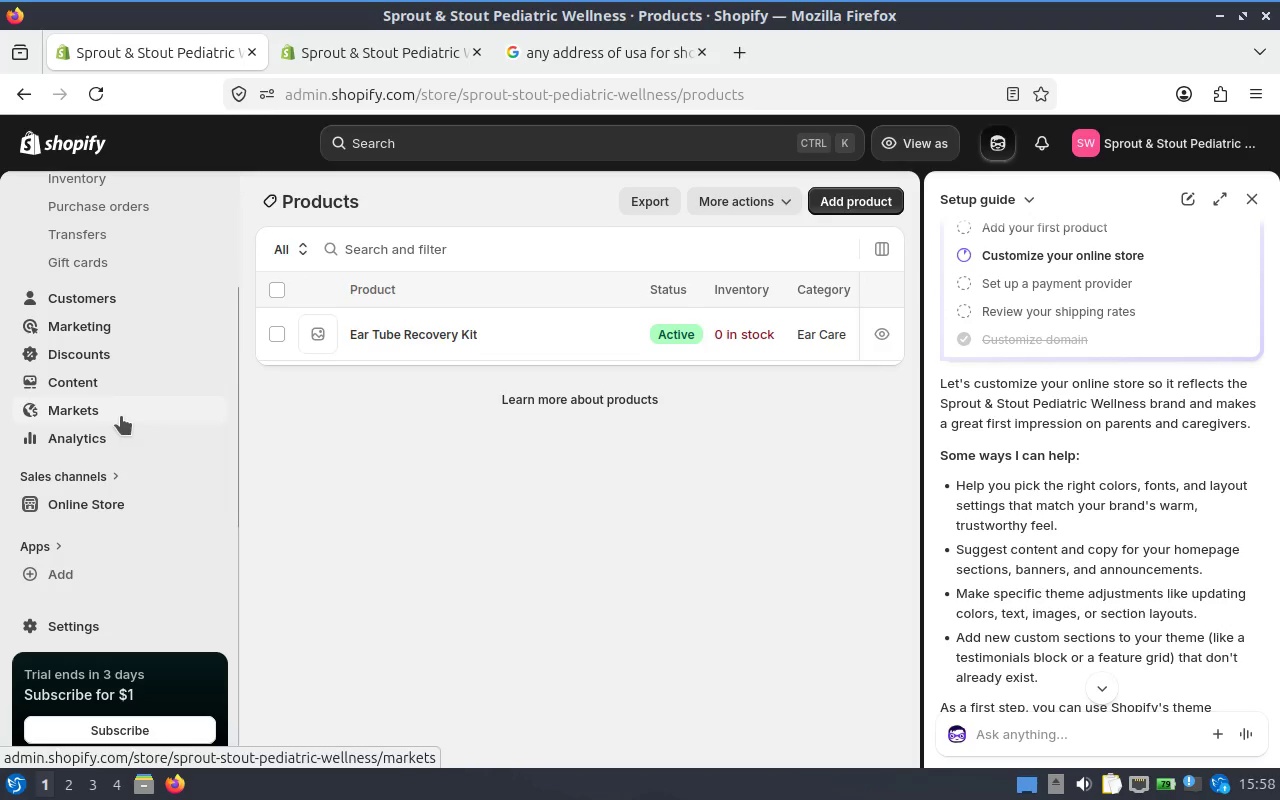 
left_click([93, 379])
 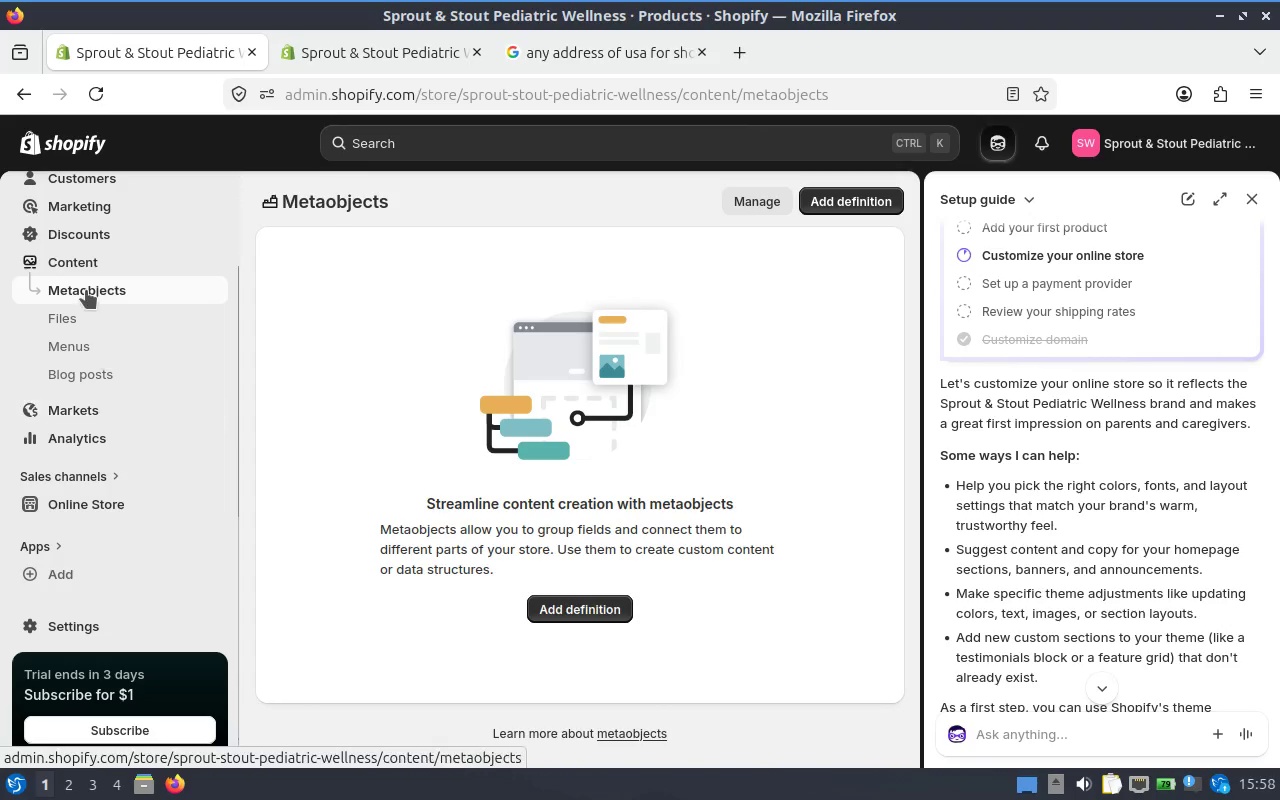 
wait(6.68)
 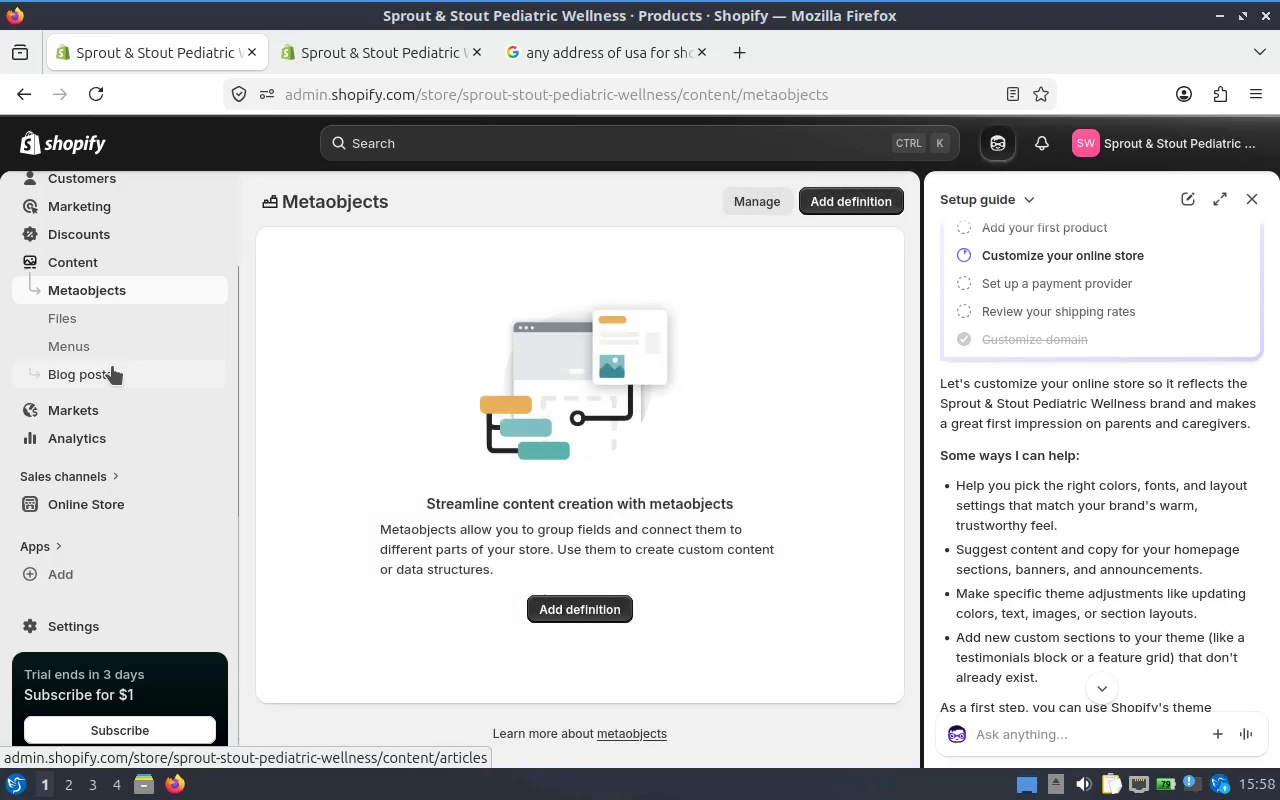 
scroll: coordinate [94, 343], scroll_direction: down, amount: 2.0
 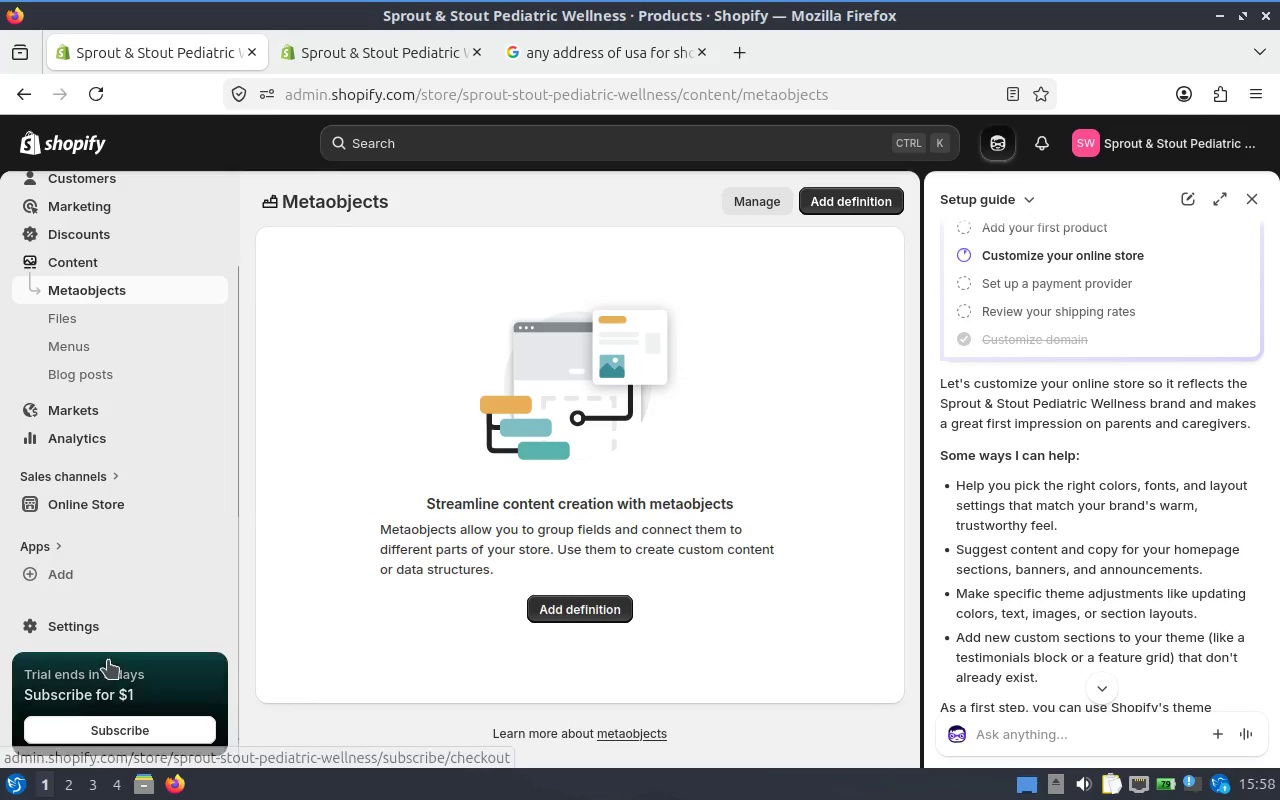 
left_click([85, 625])
 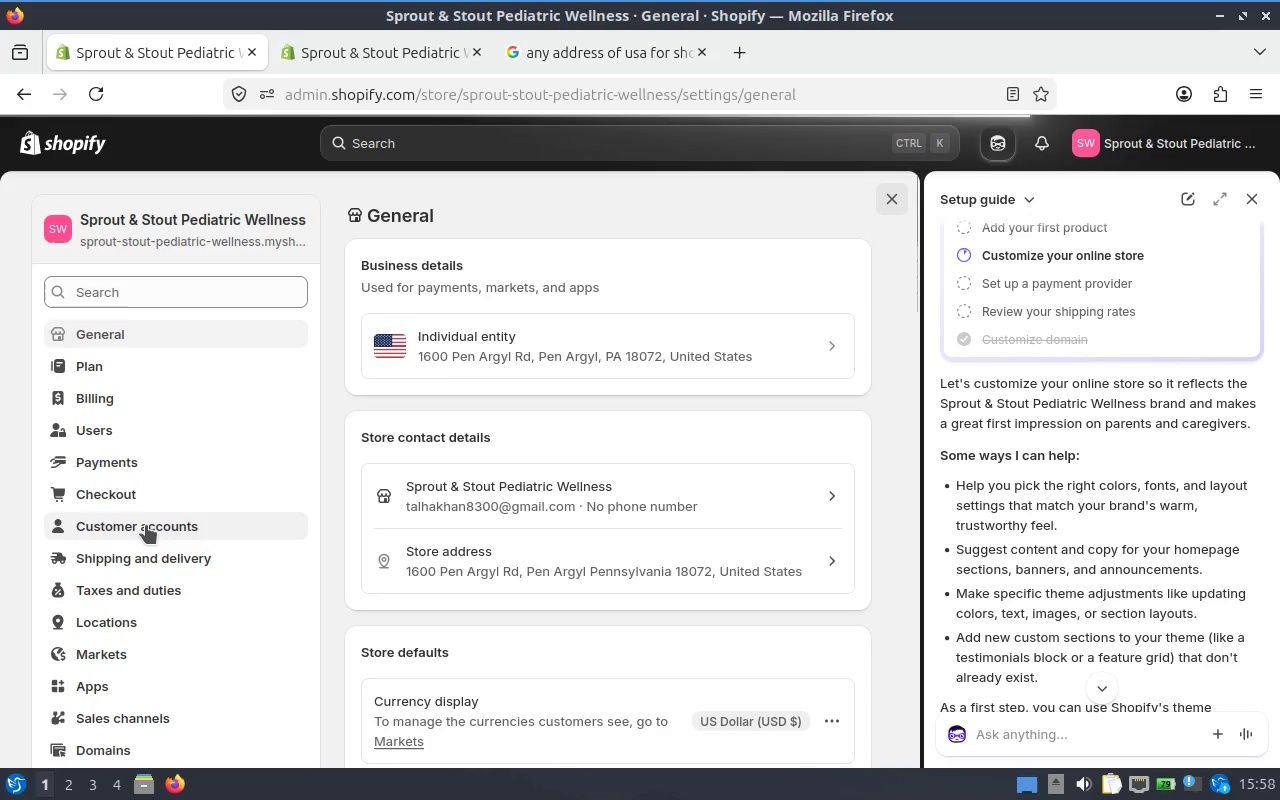 
scroll: coordinate [164, 533], scroll_direction: down, amount: 3.0
 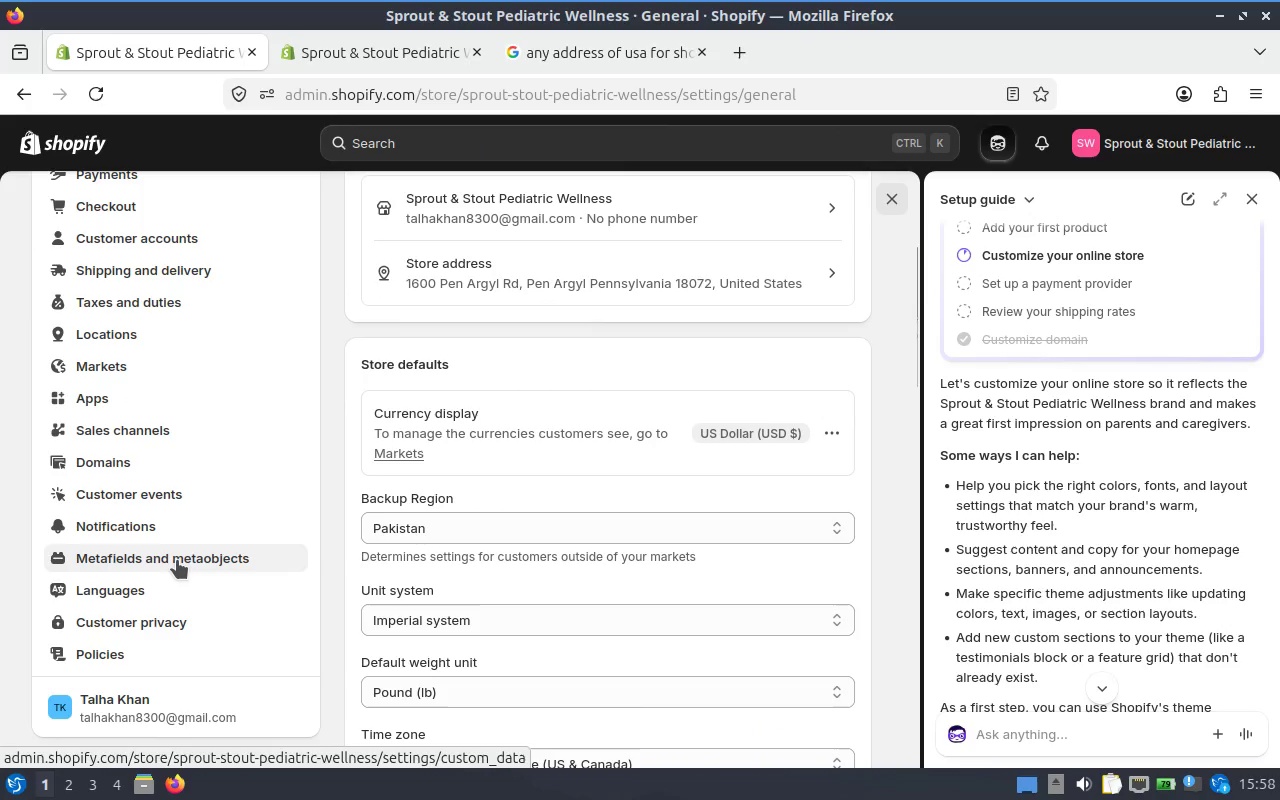 
left_click([177, 560])
 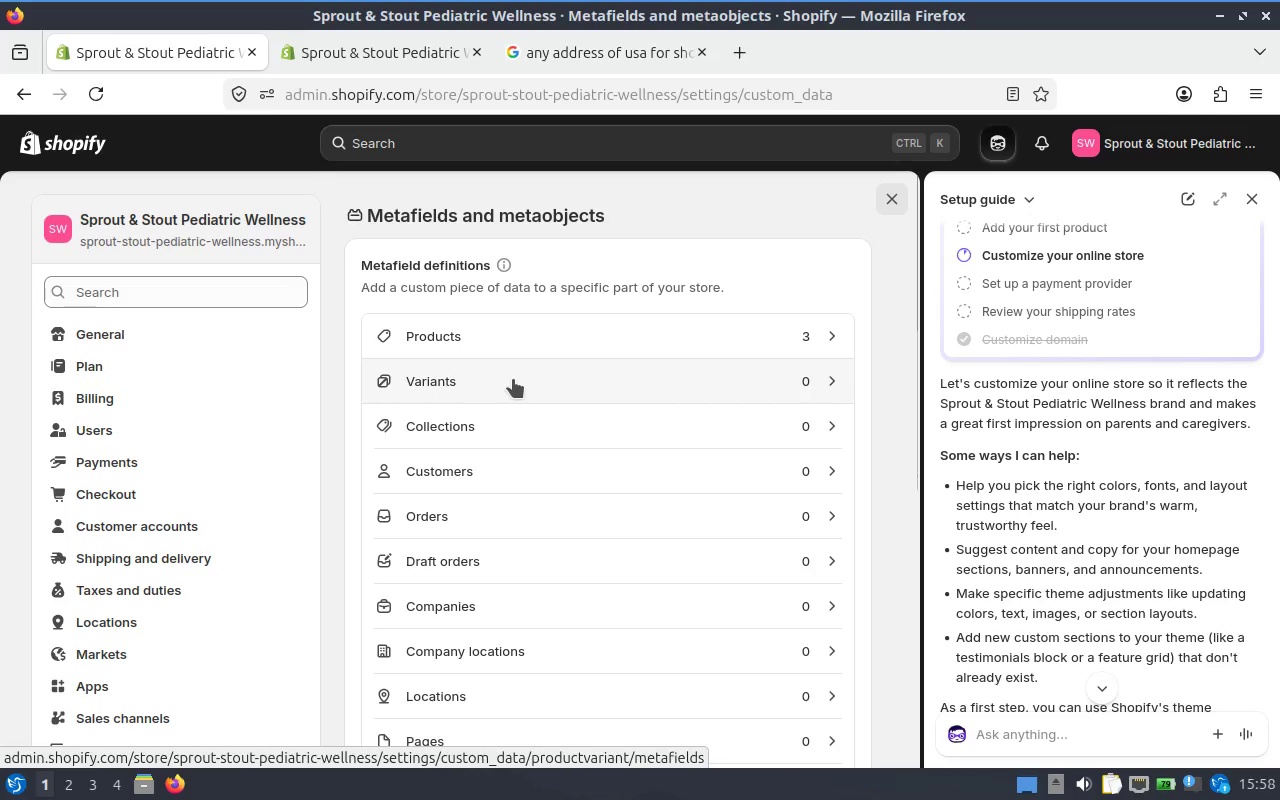 
scroll: coordinate [505, 396], scroll_direction: down, amount: 3.0
 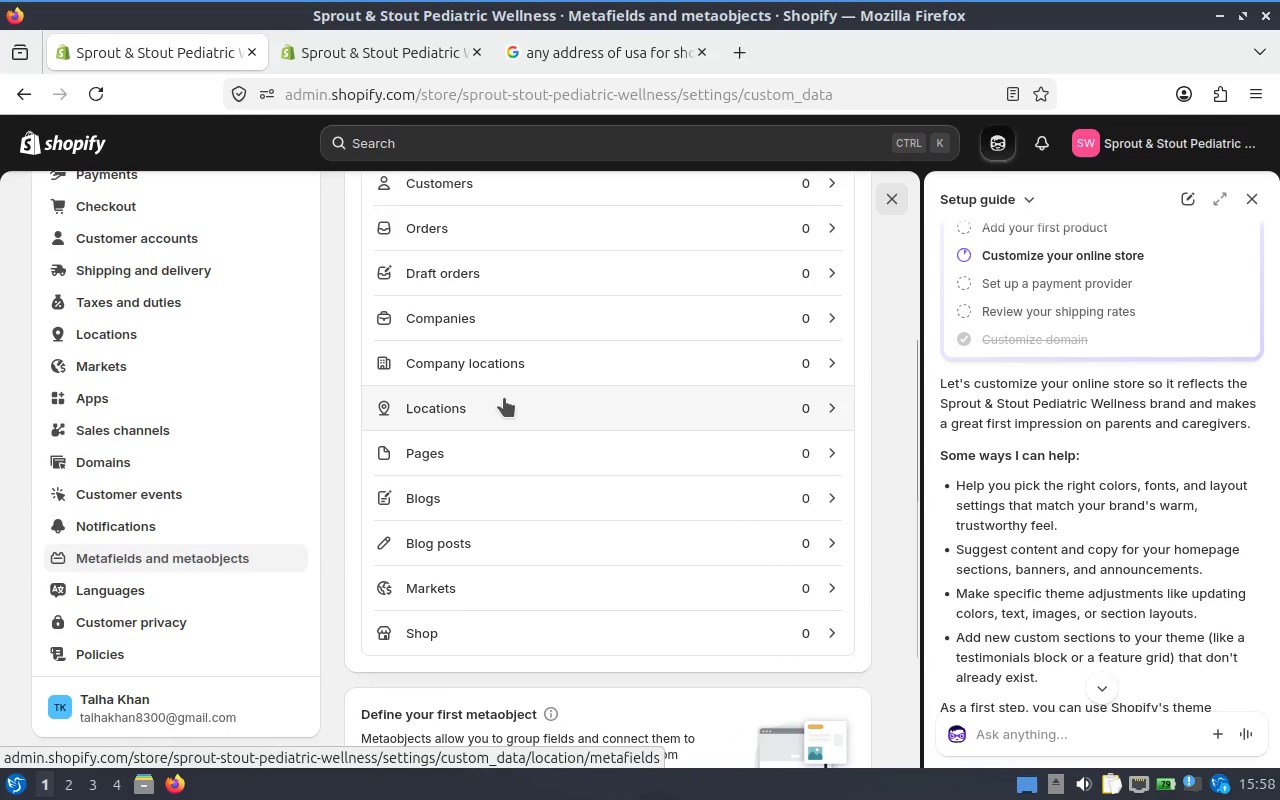 
scroll: coordinate [504, 398], scroll_direction: up, amount: 4.0
 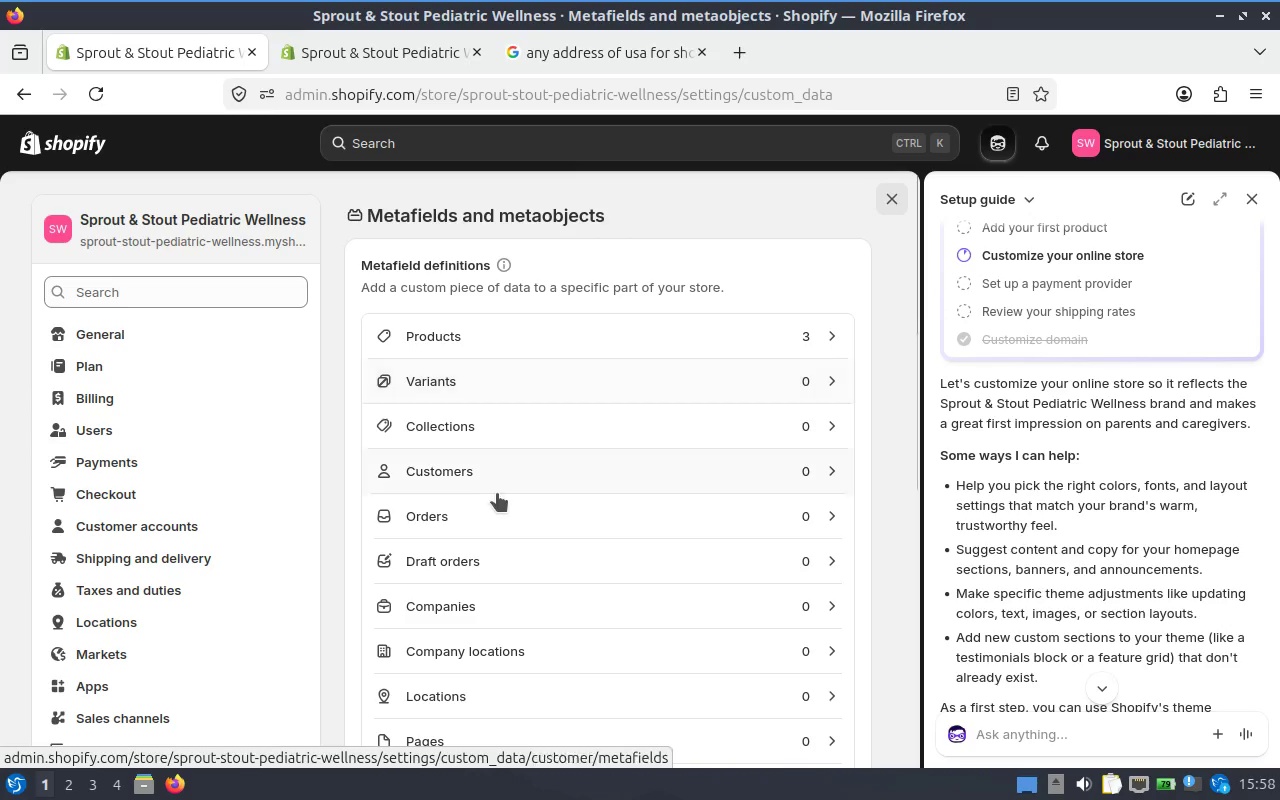 
scroll: coordinate [500, 410], scroll_direction: down, amount: 6.0
 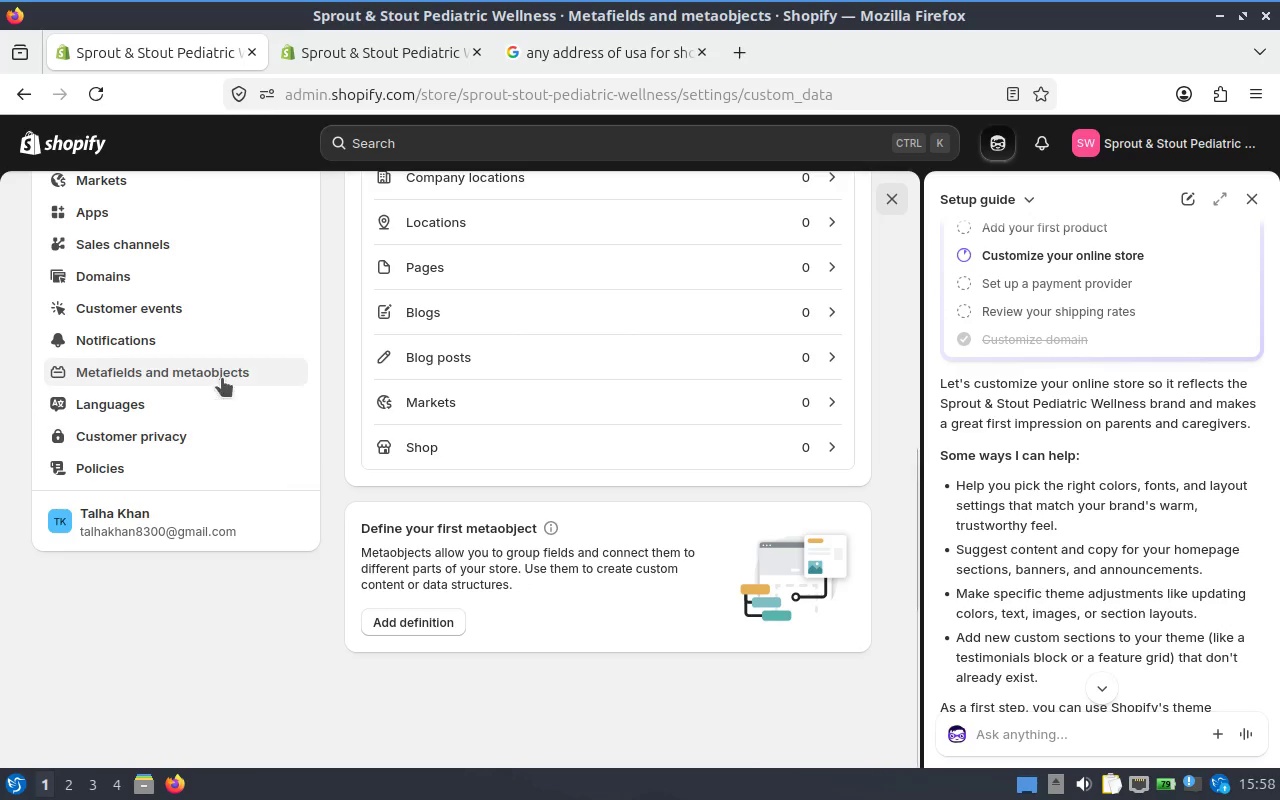 
wait(10.27)
 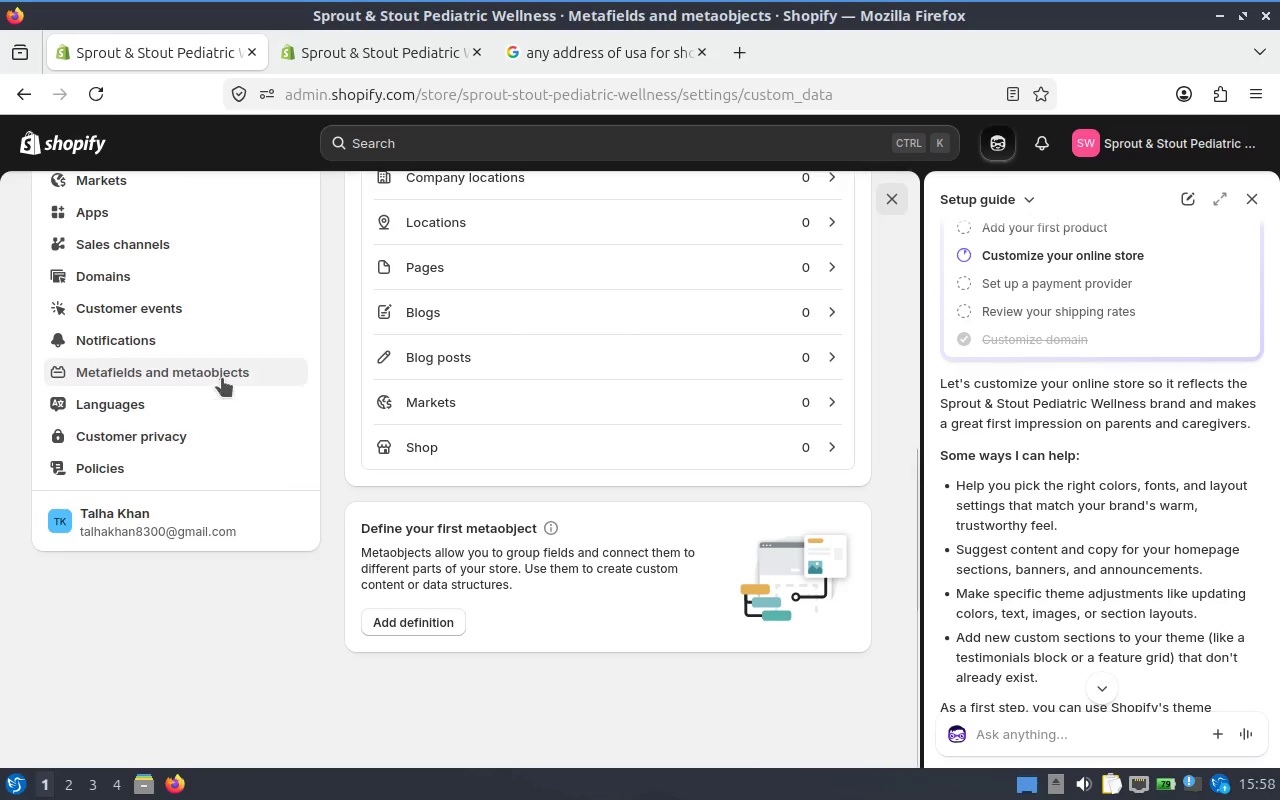 
scroll: coordinate [162, 335], scroll_direction: up, amount: 7.0
 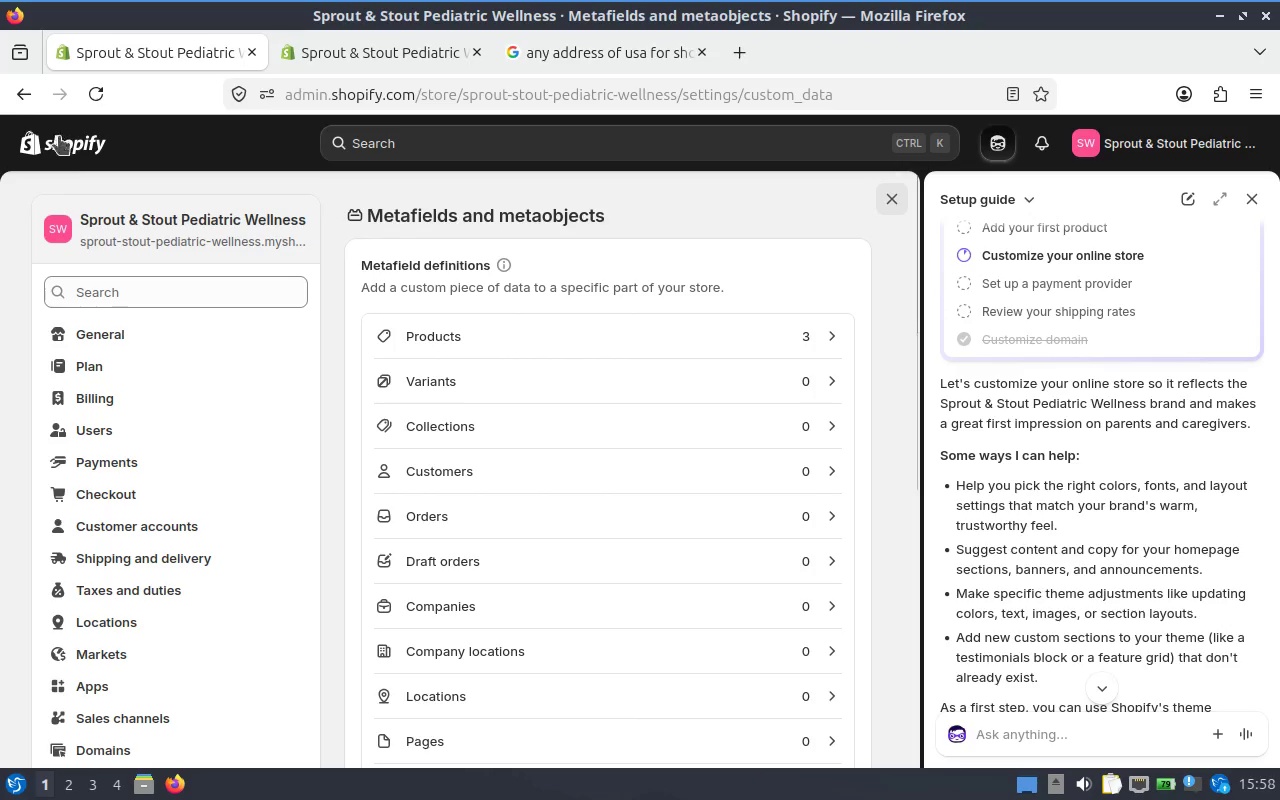 
left_click([72, 154])
 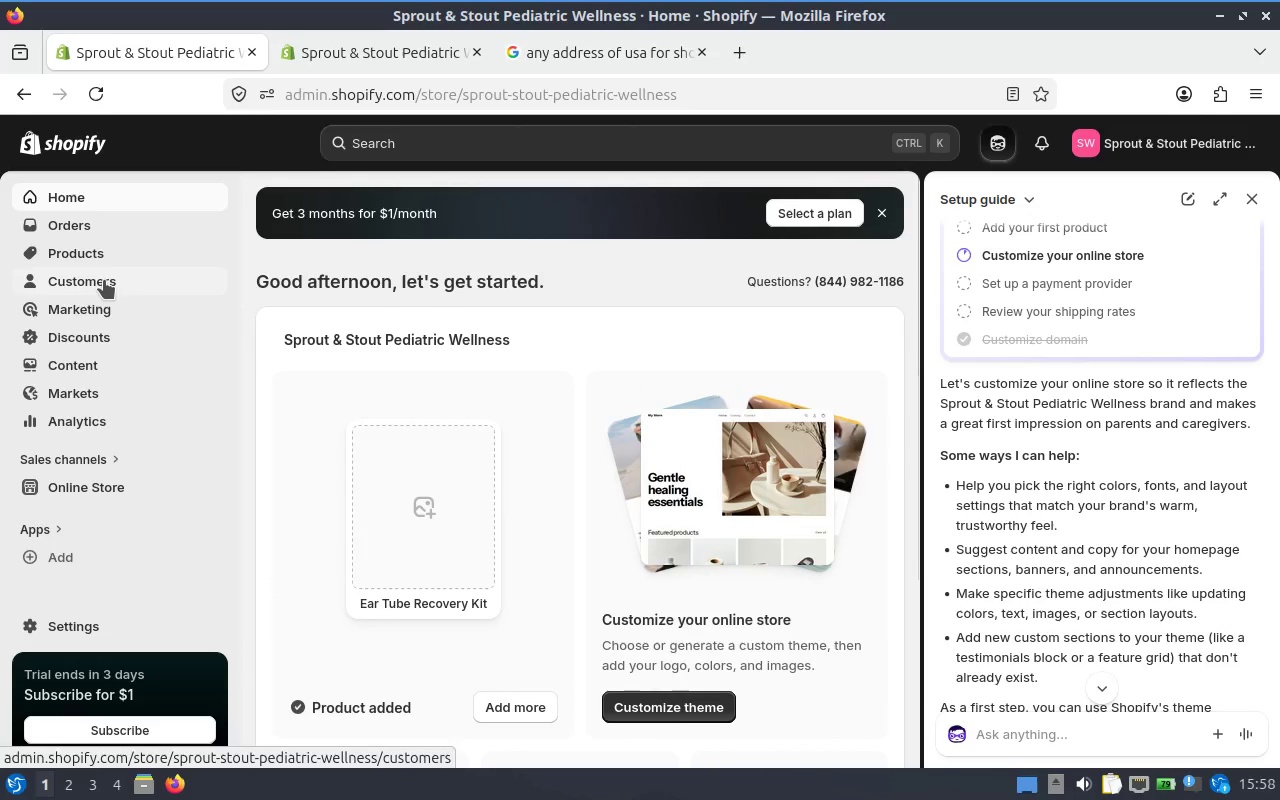 
left_click([107, 277])
 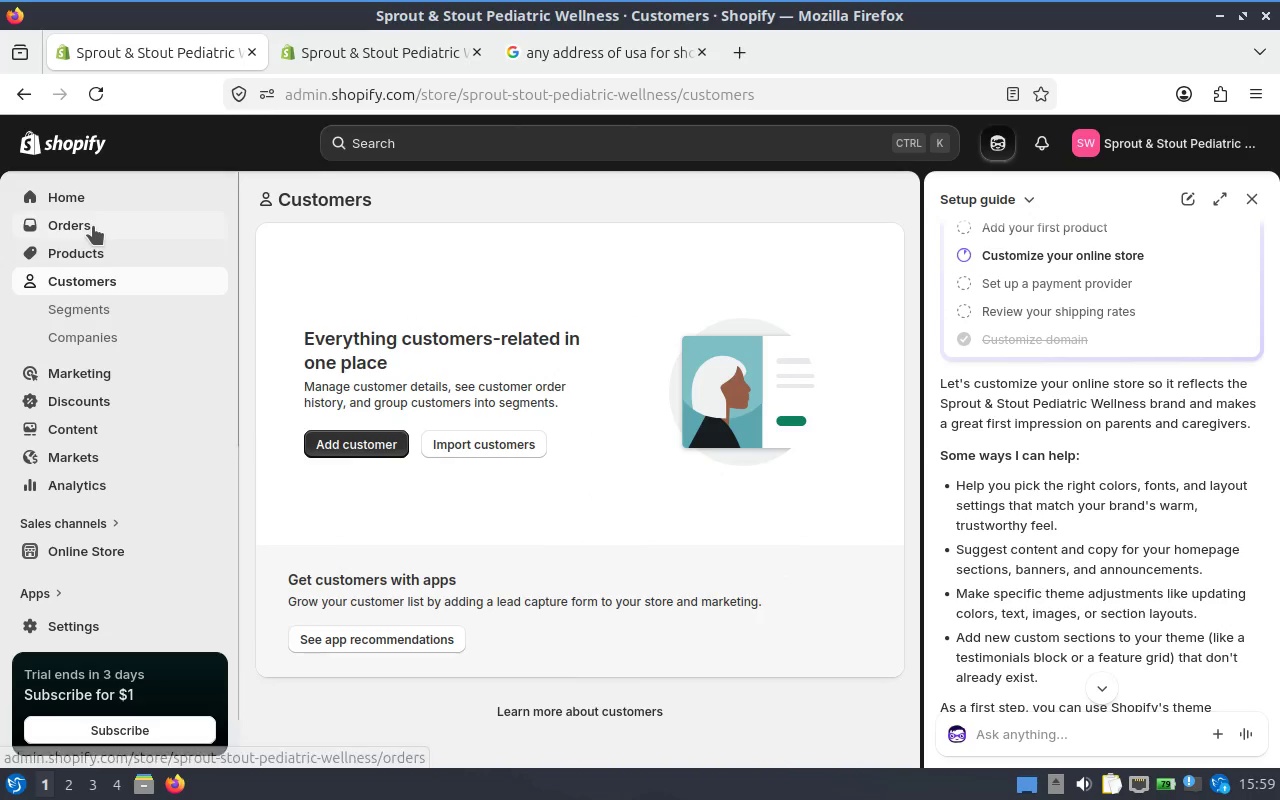 
left_click([93, 226])
 